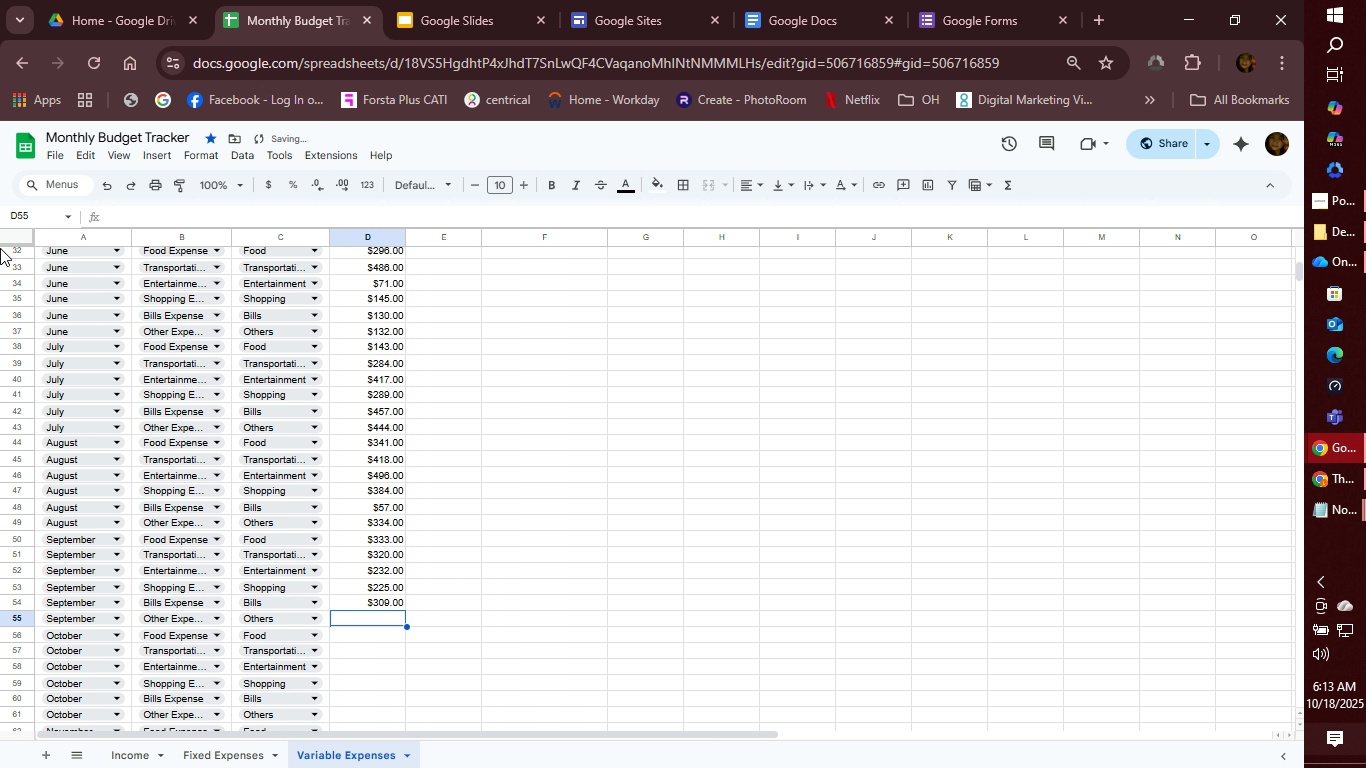 
type(281)
 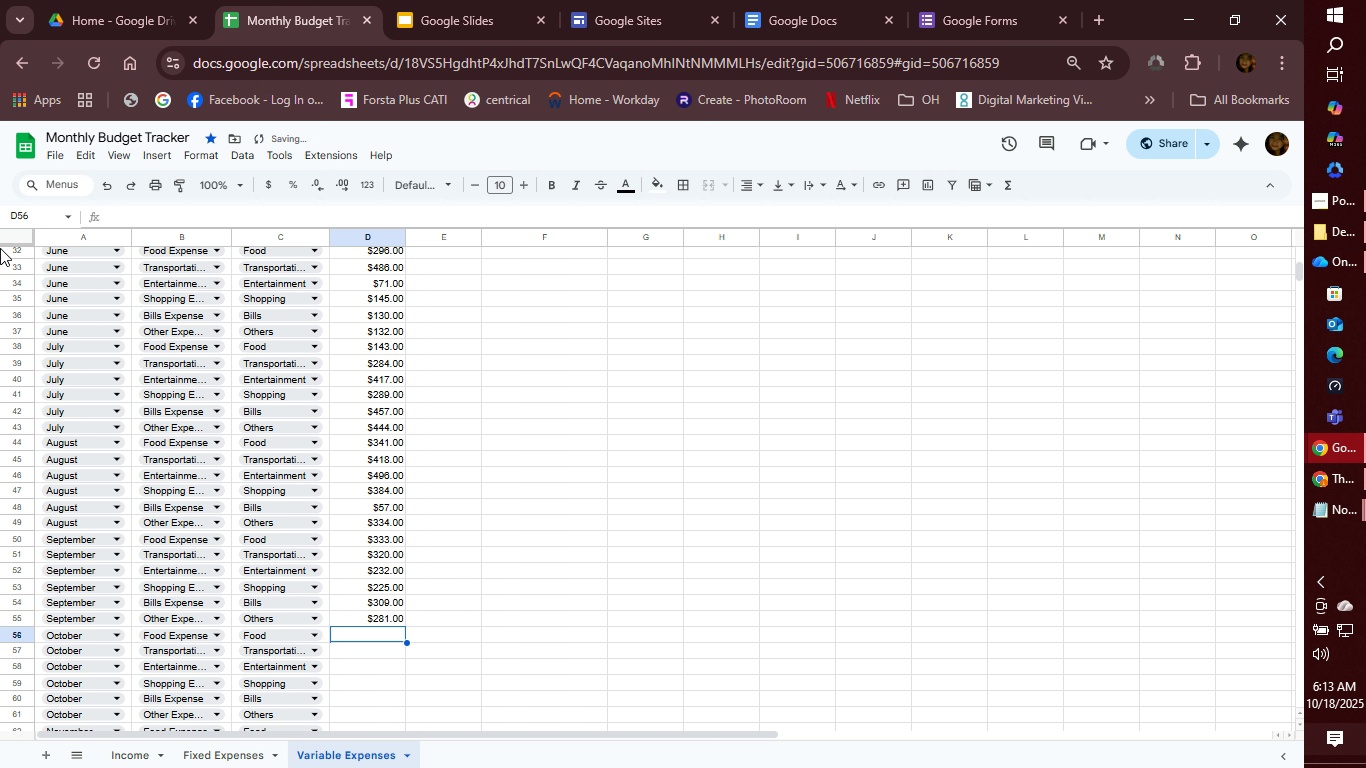 
key(Enter)
 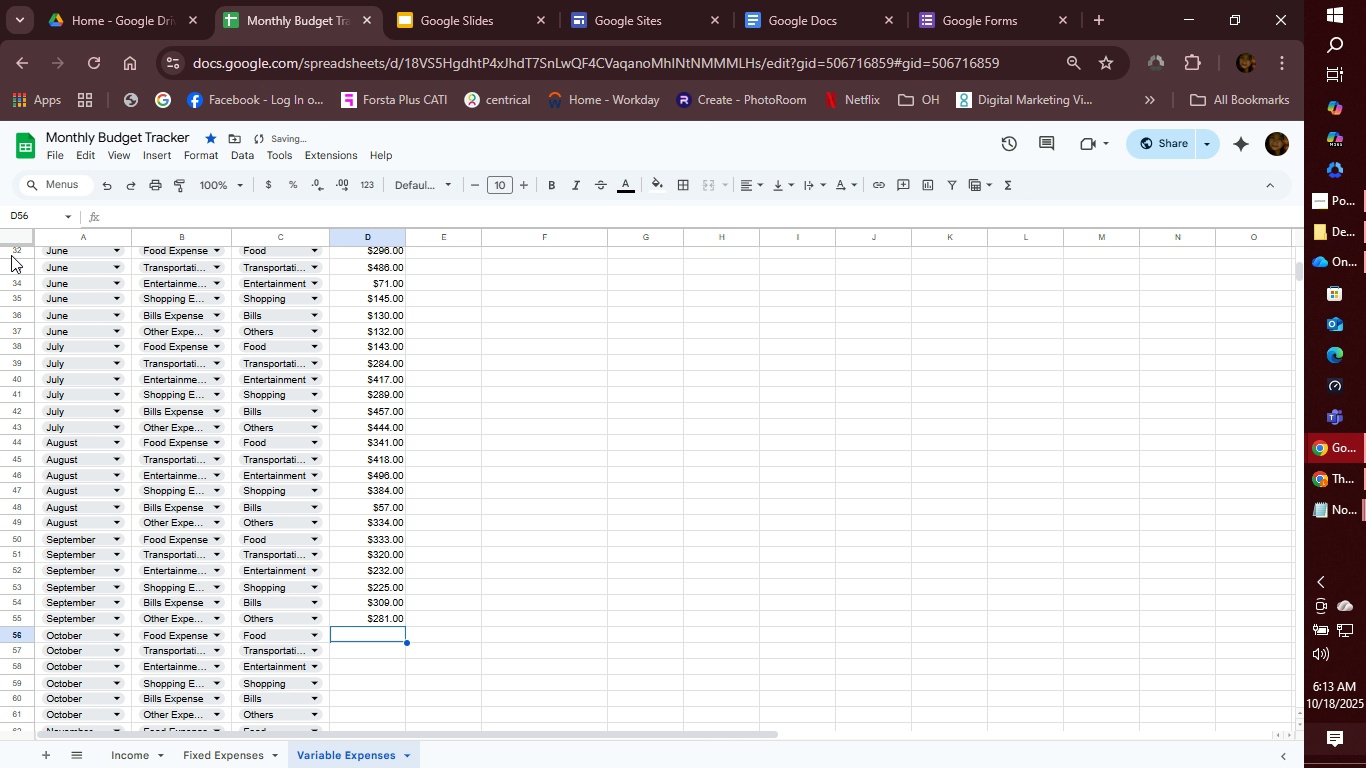 
scroll: coordinate [10, 359], scroll_direction: down, amount: 3.0
 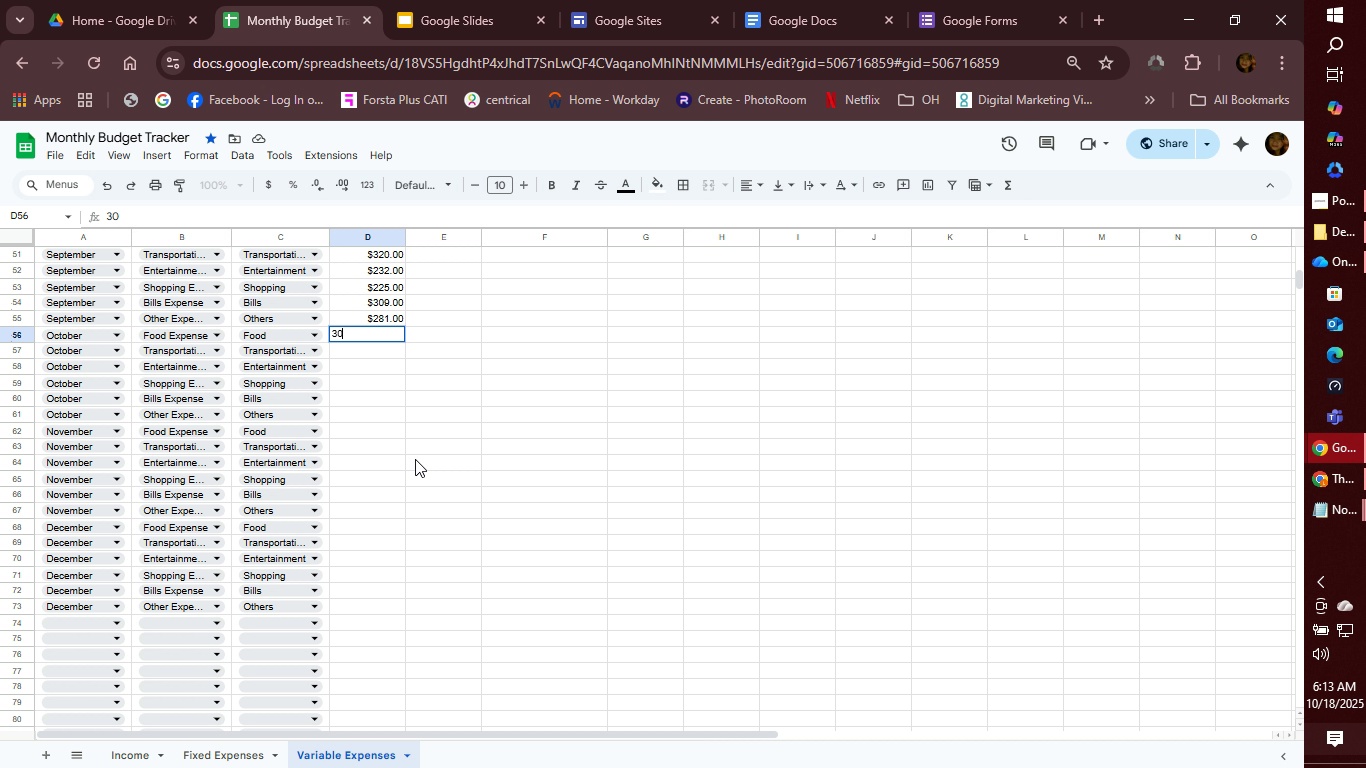 
wait(29.91)
 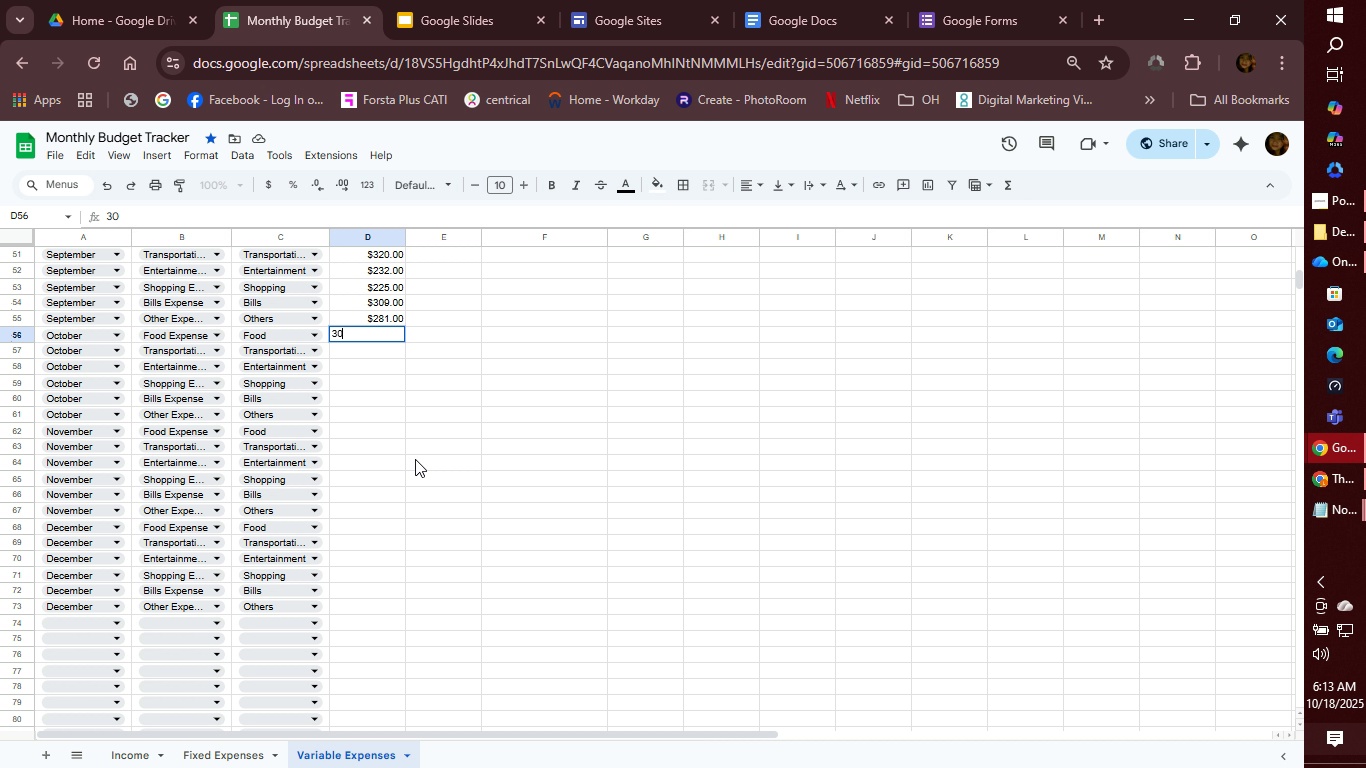 
type(307)
 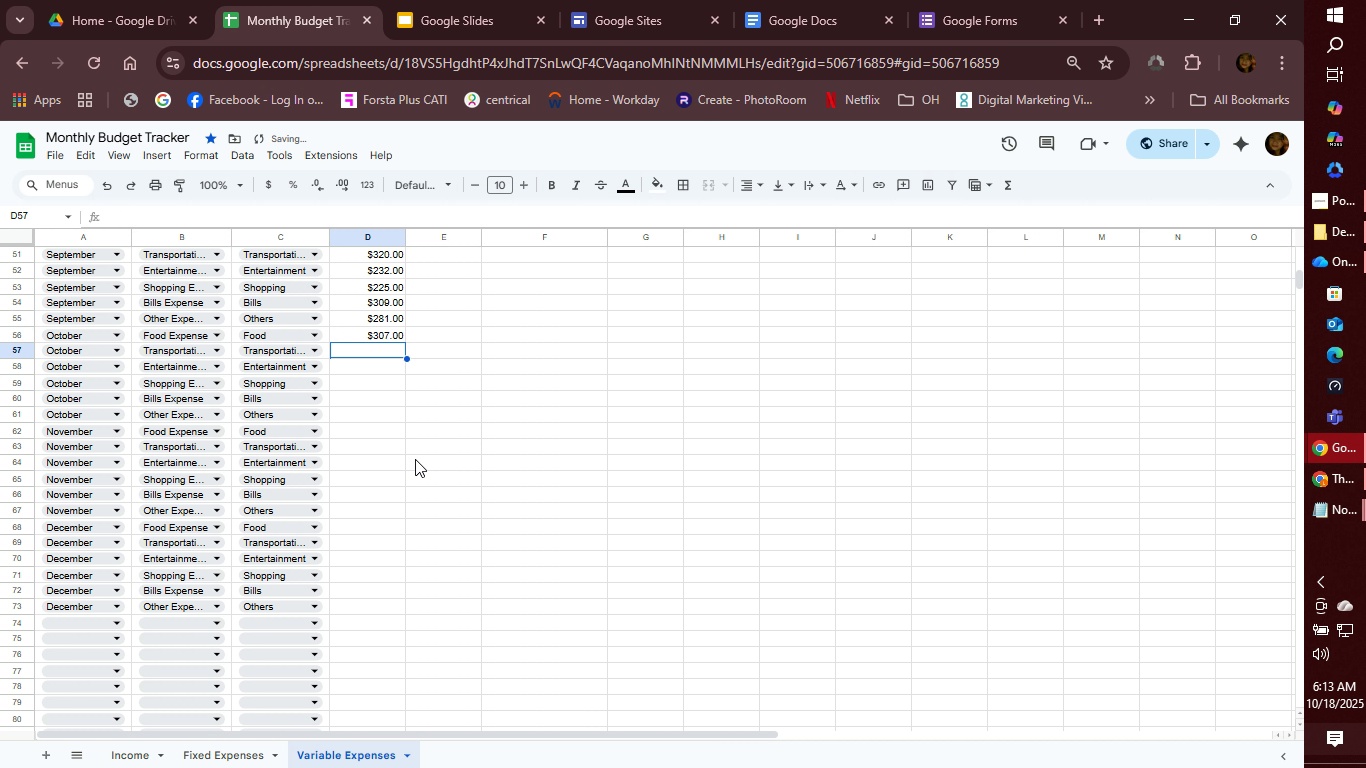 
key(Enter)
 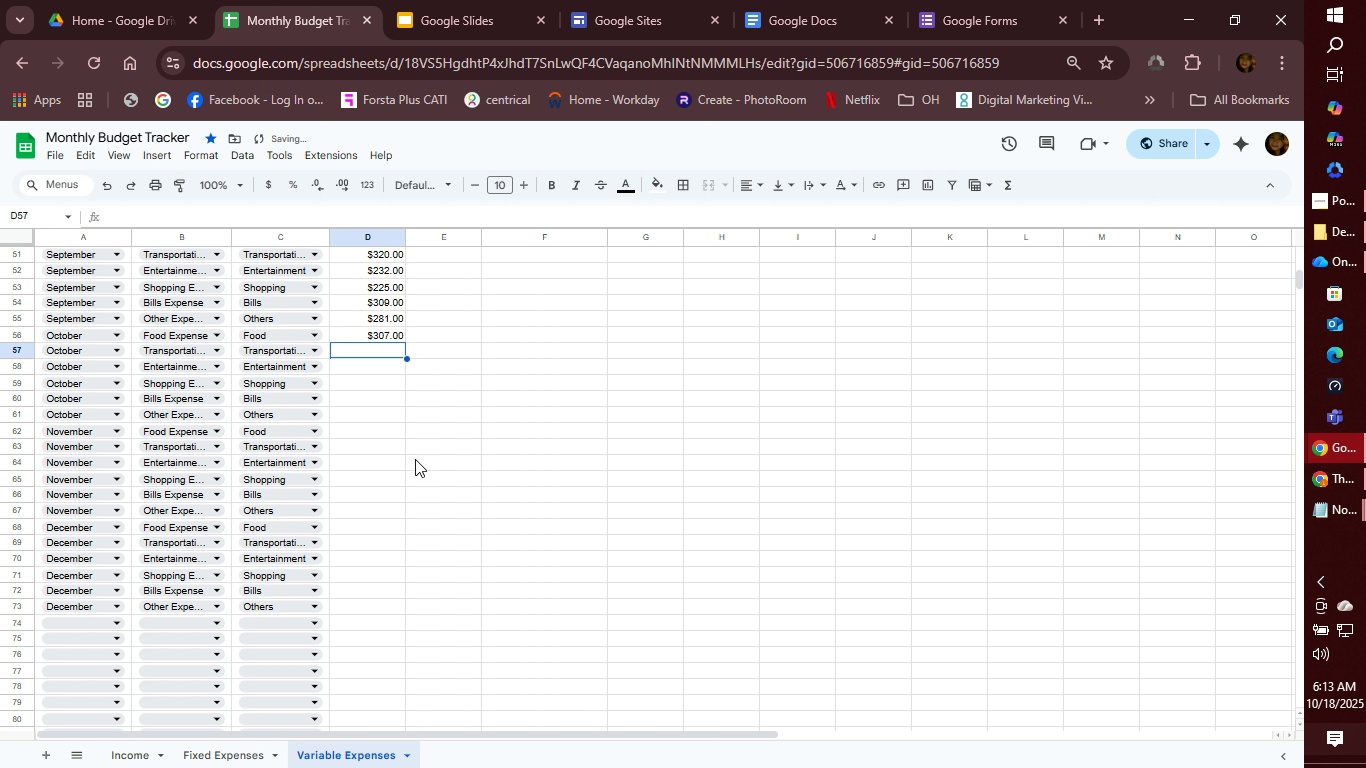 
type(359)
 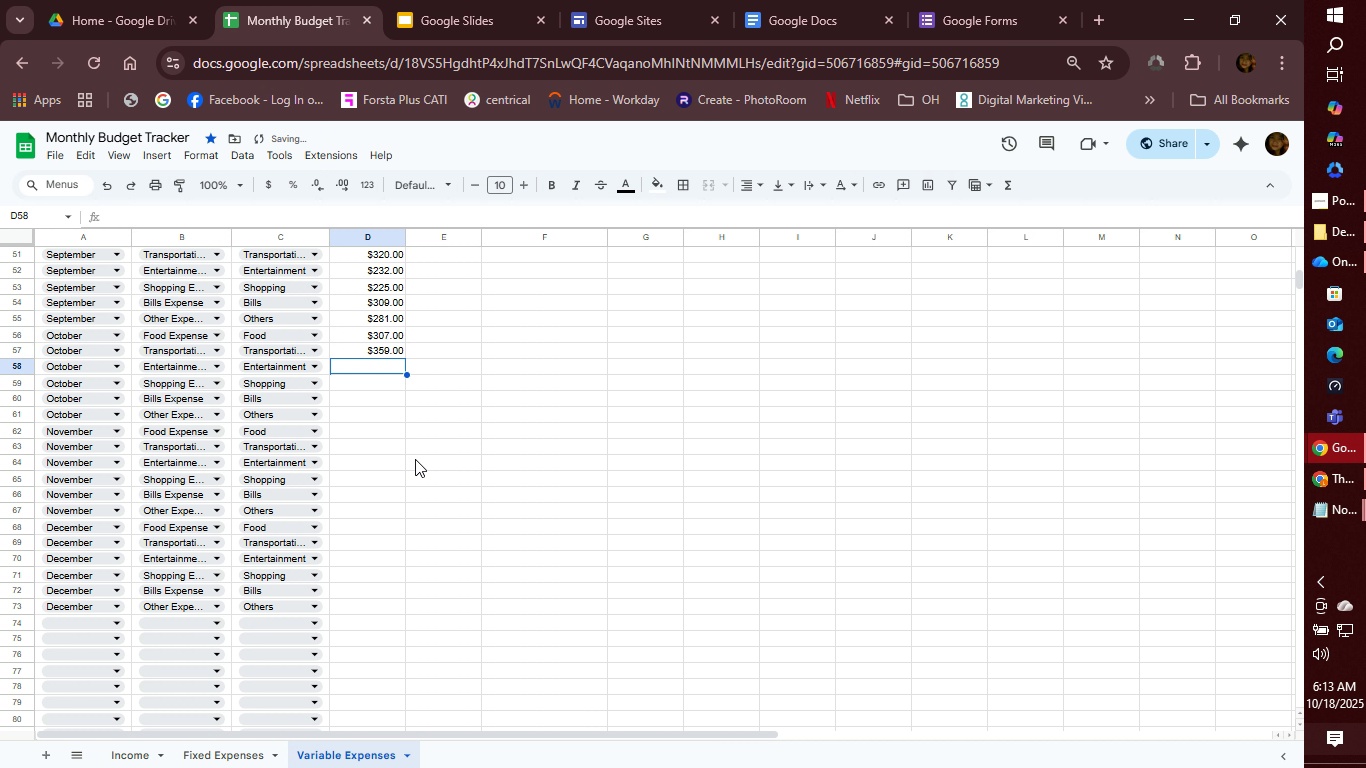 
key(Enter)
 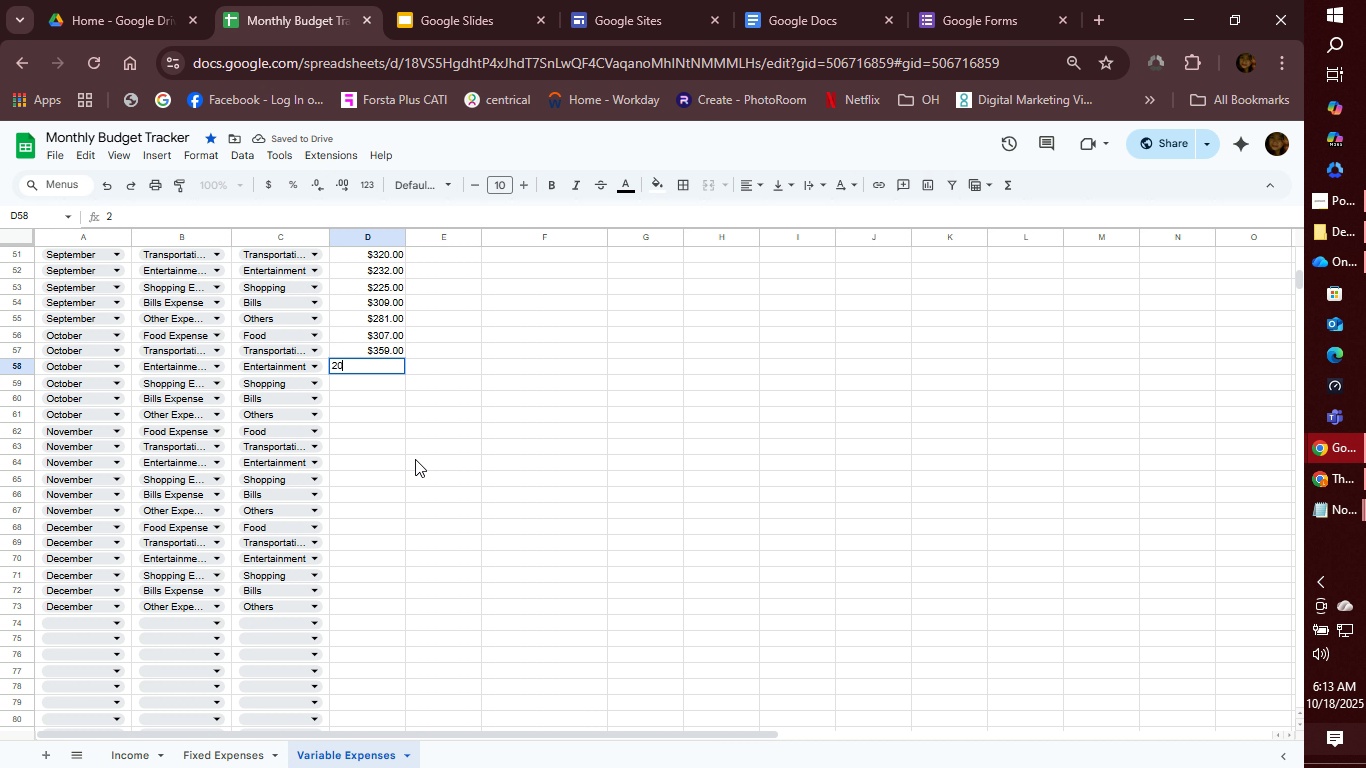 
type(207)
 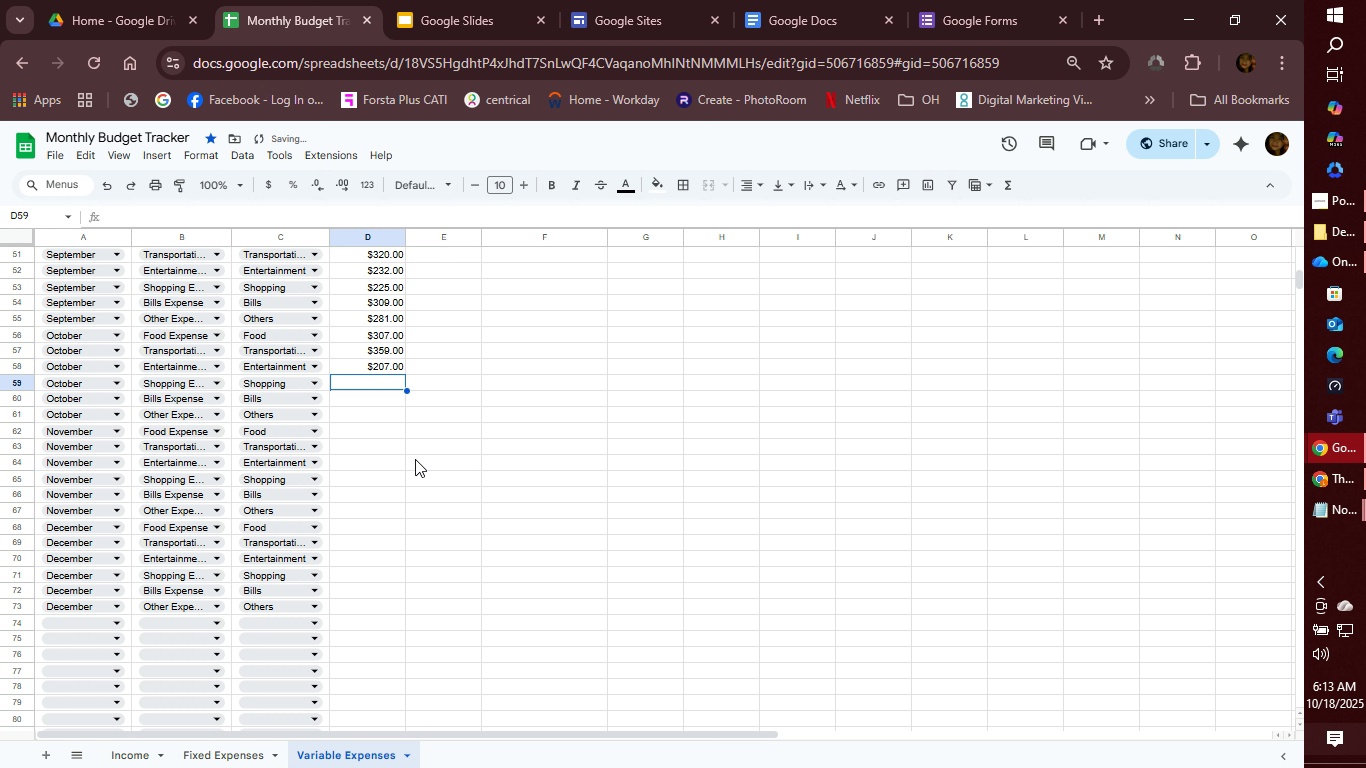 
key(Enter)
 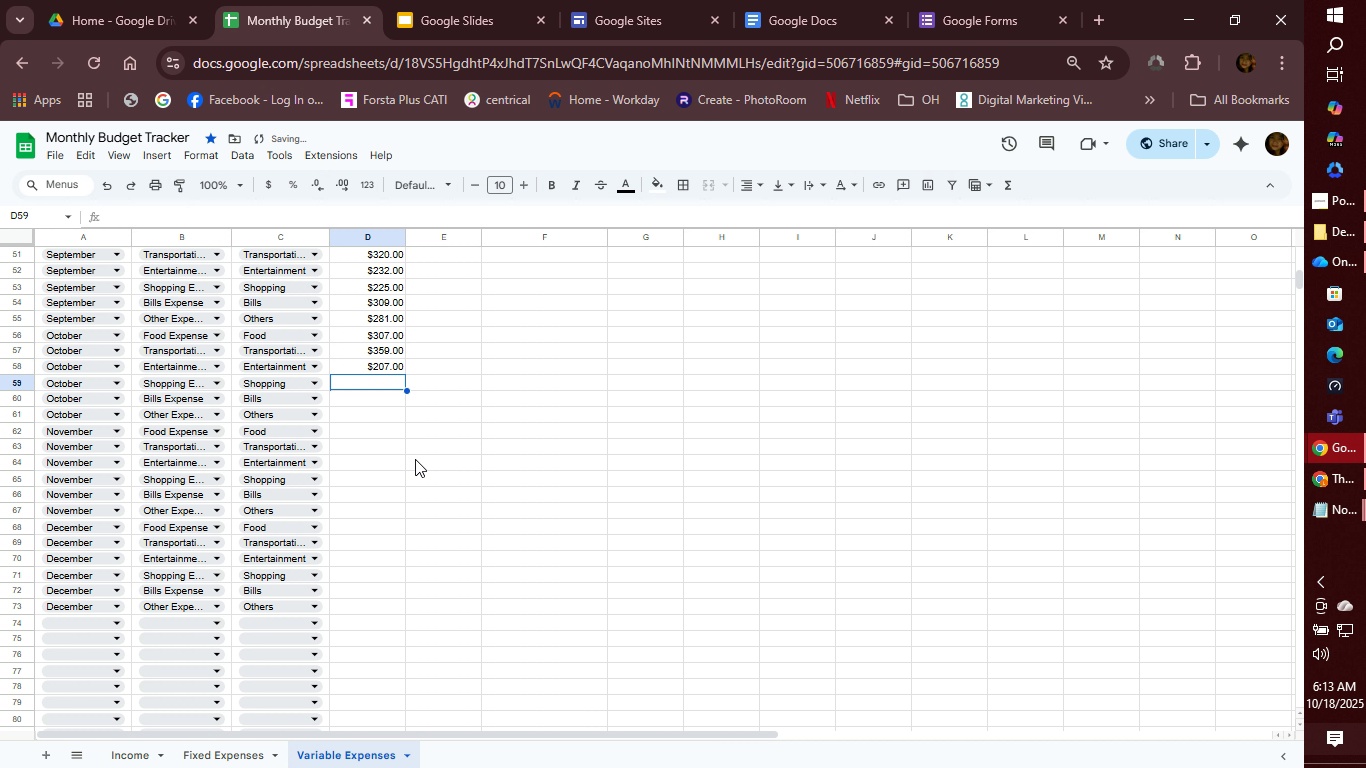 
type(166)
 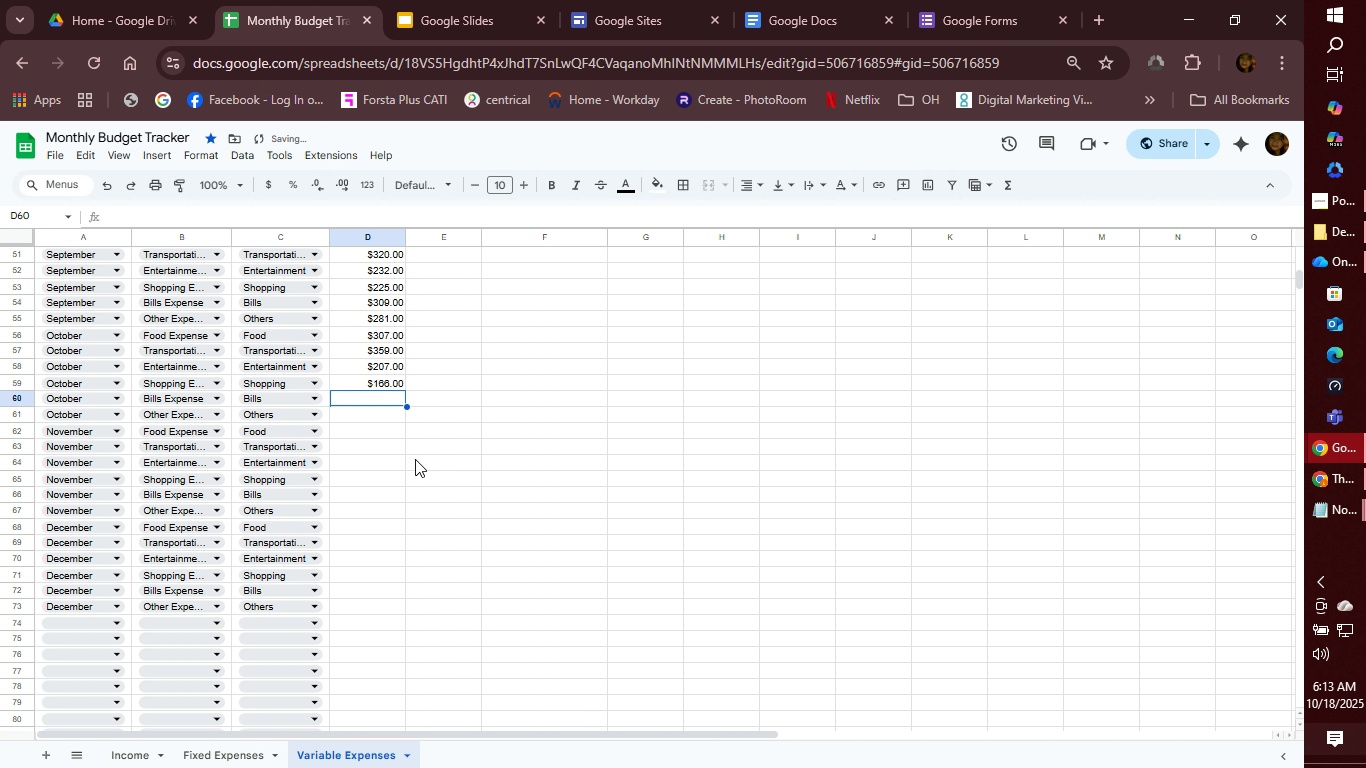 
key(Enter)
 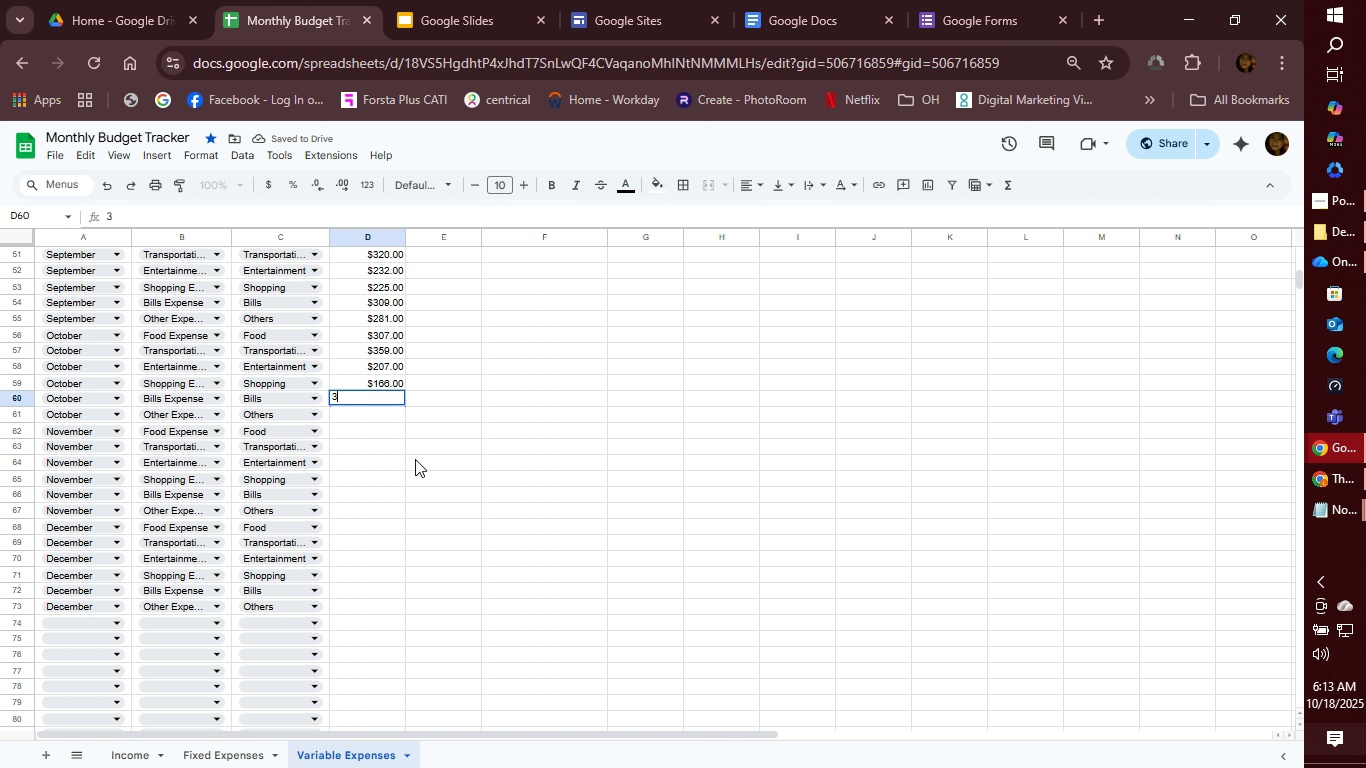 
type(380)
 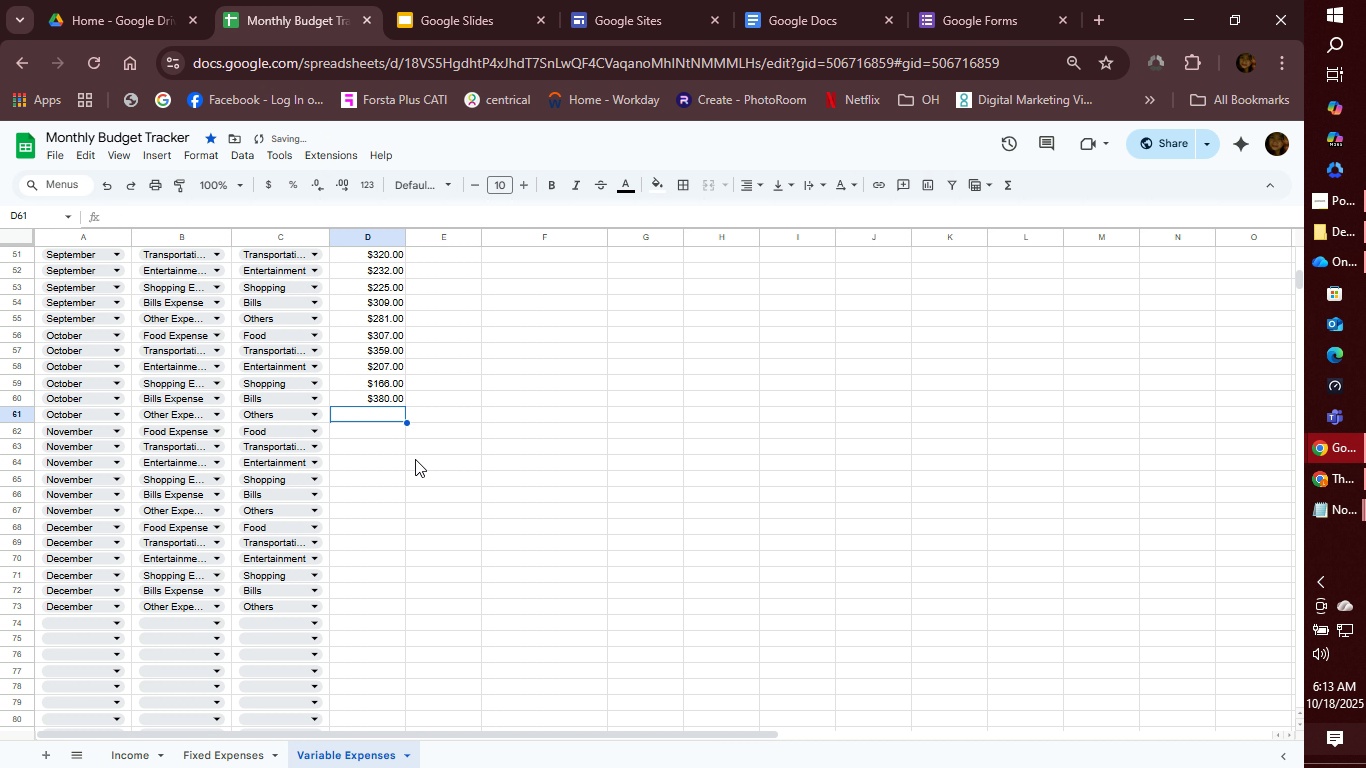 
key(Enter)
 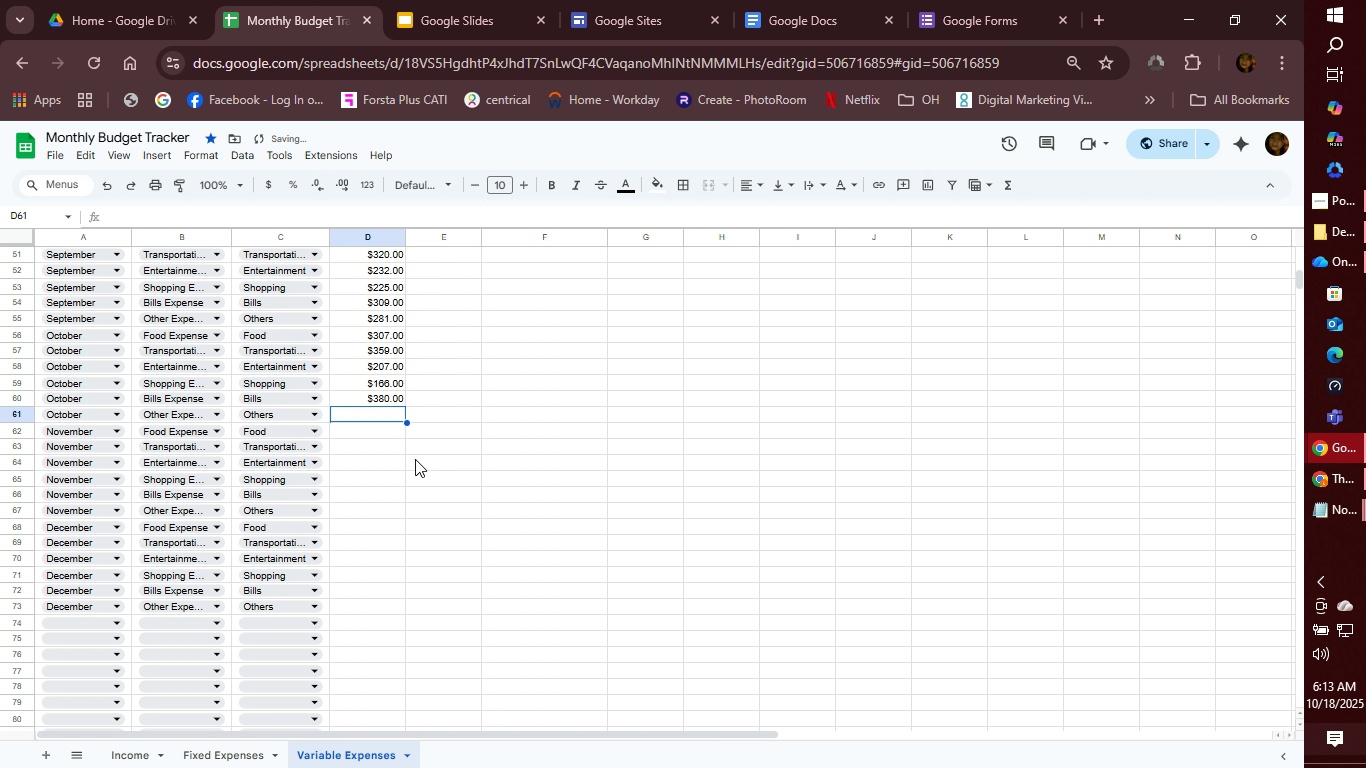 
type(431)
 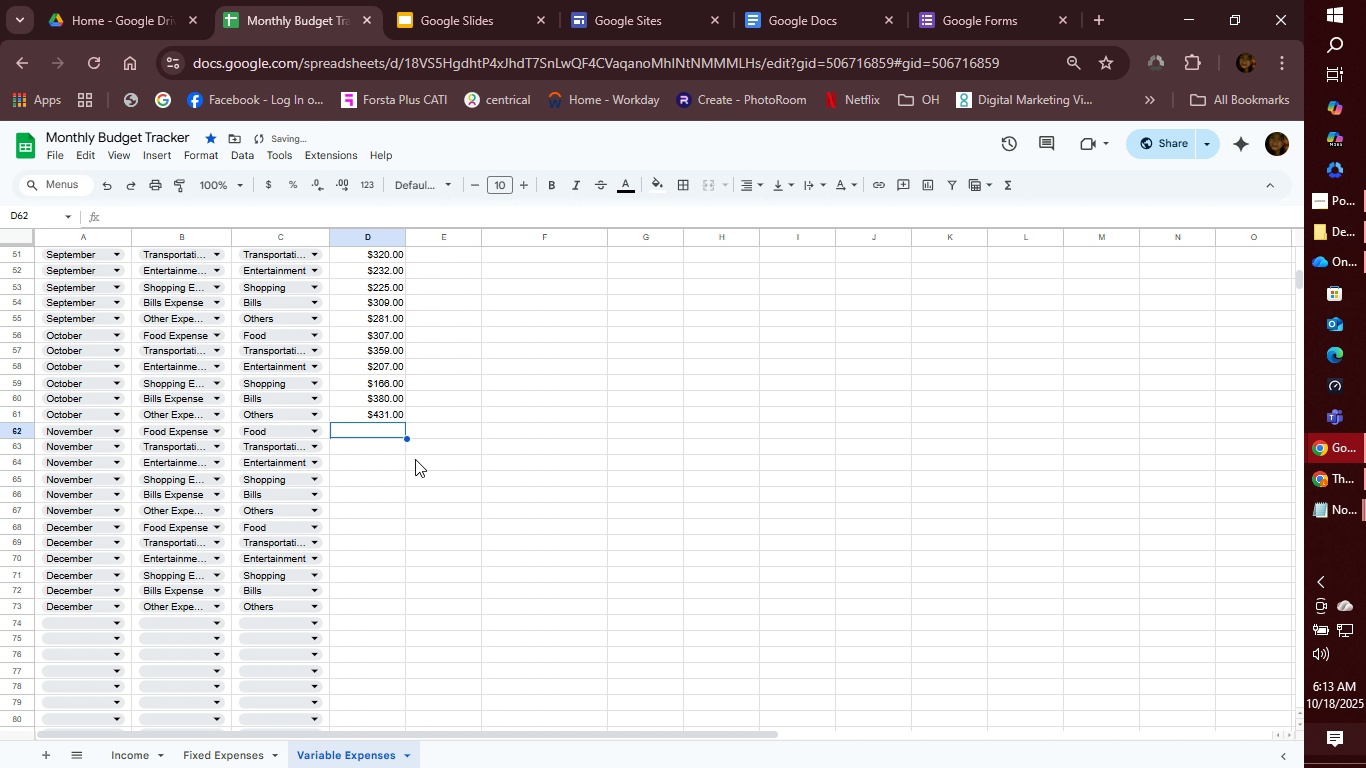 
key(Enter)
 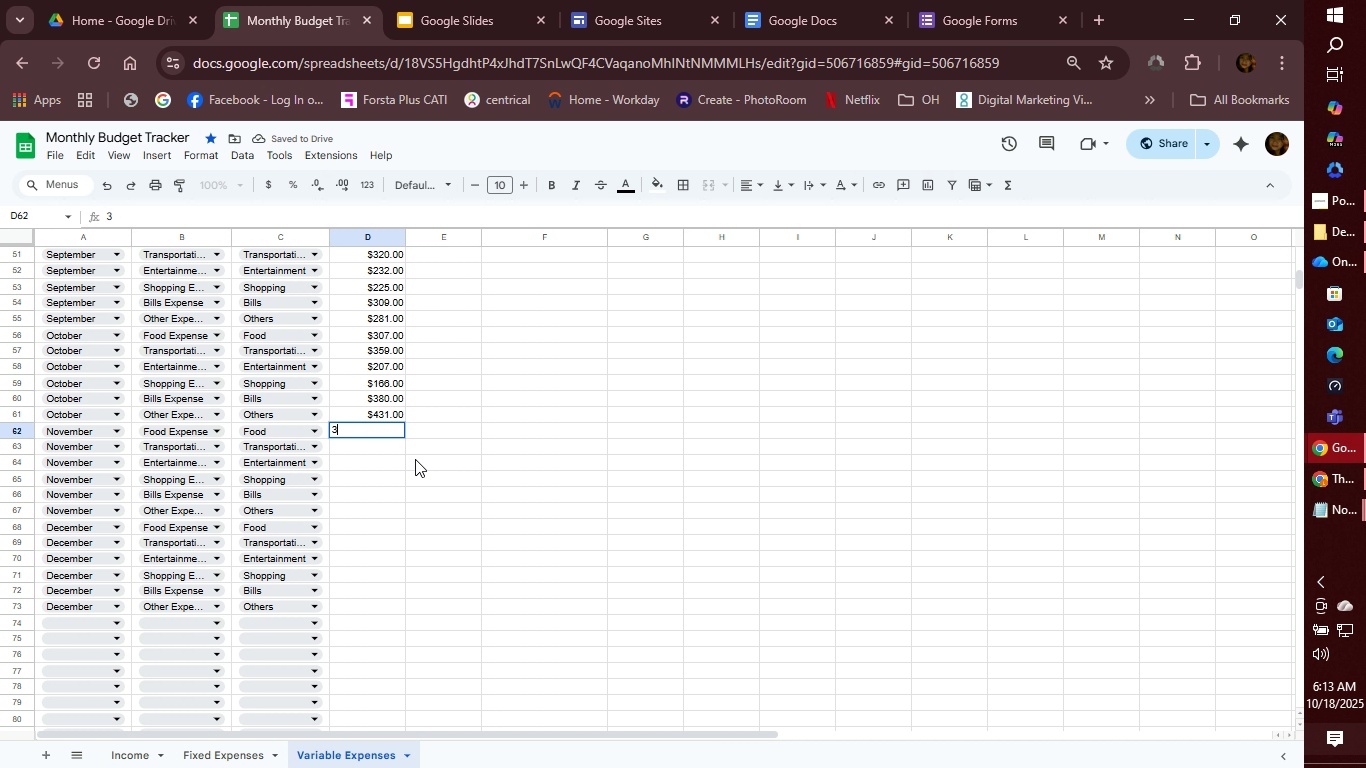 
type(356)
 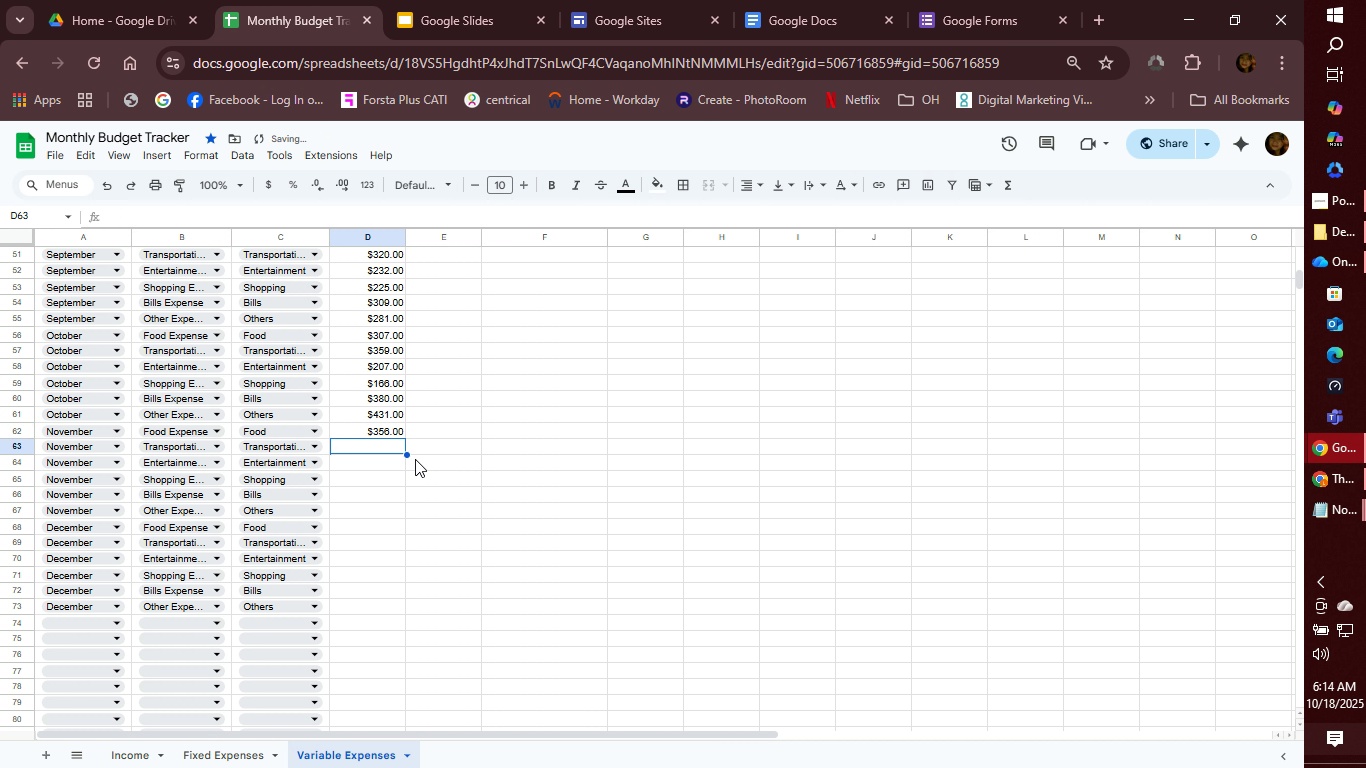 
key(Enter)
 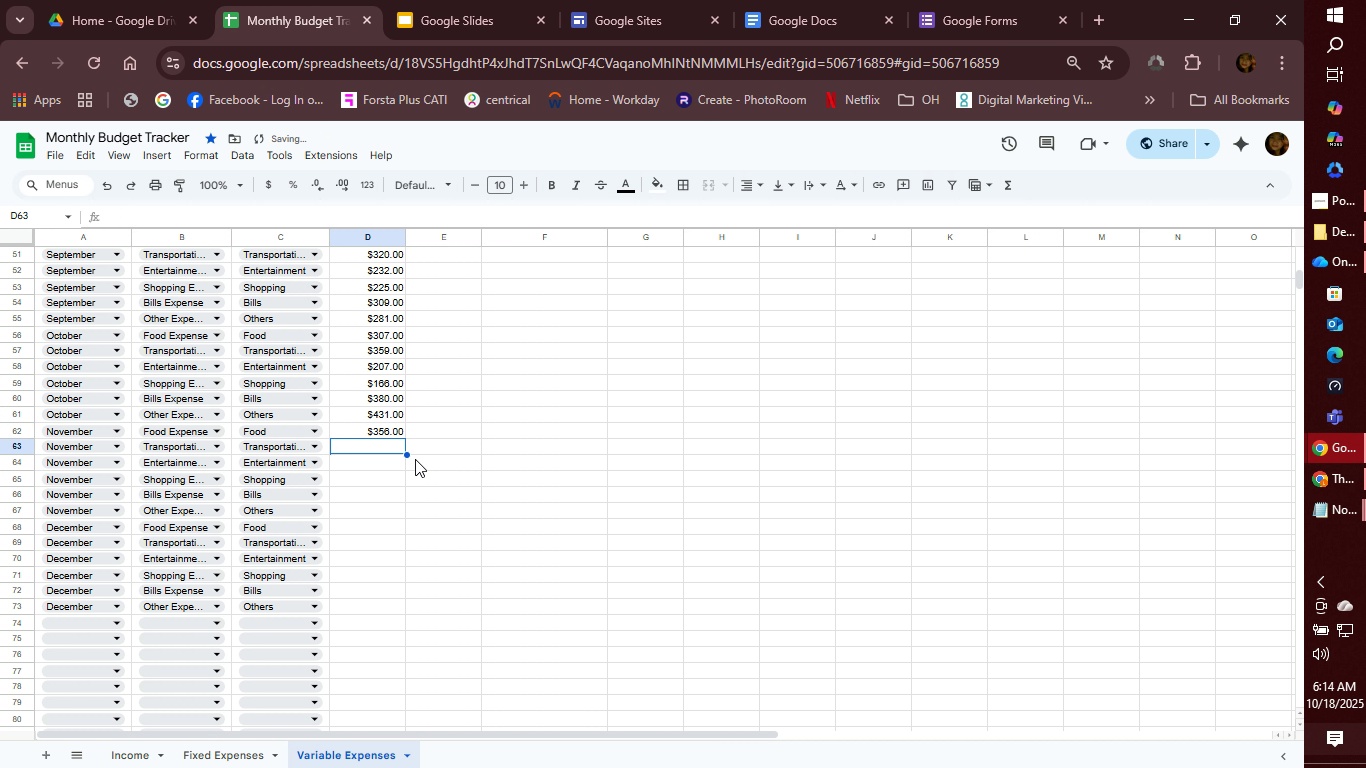 
type(483)
 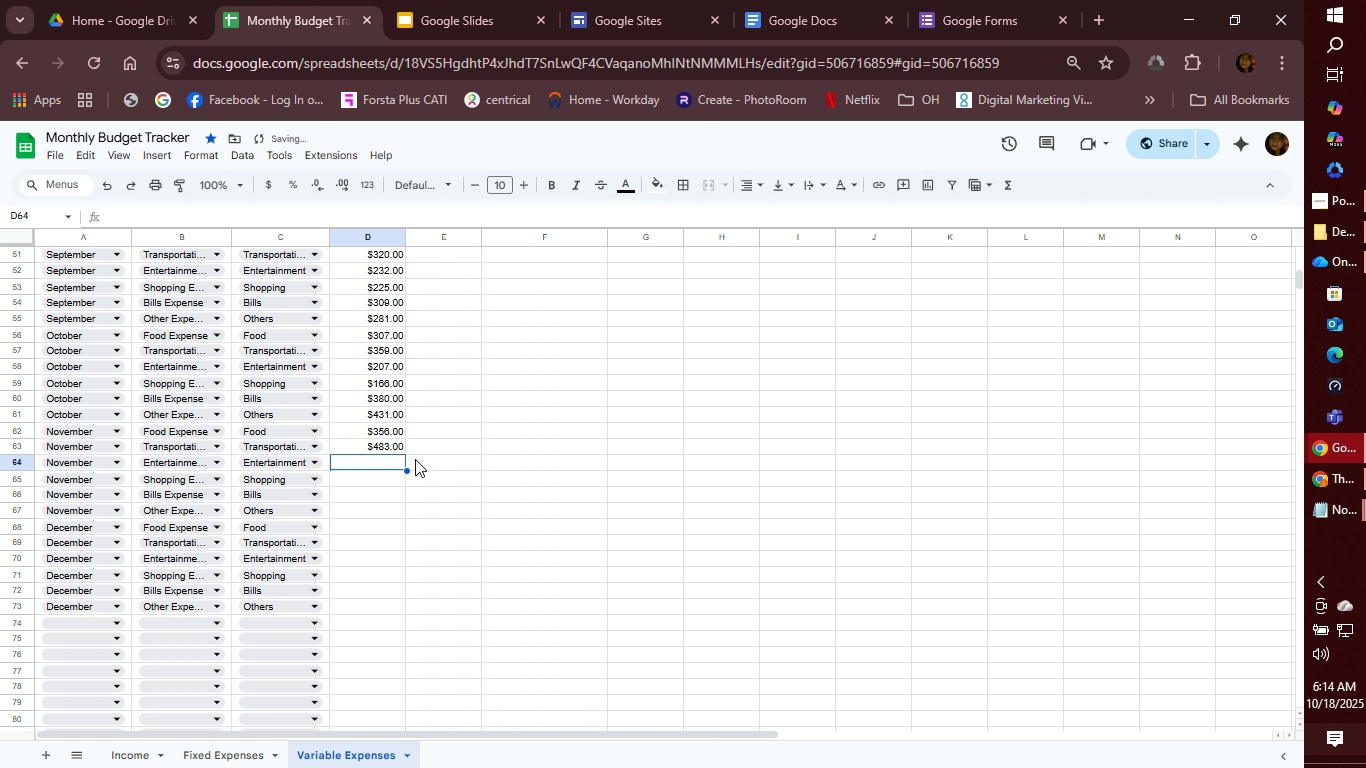 
key(Enter)
 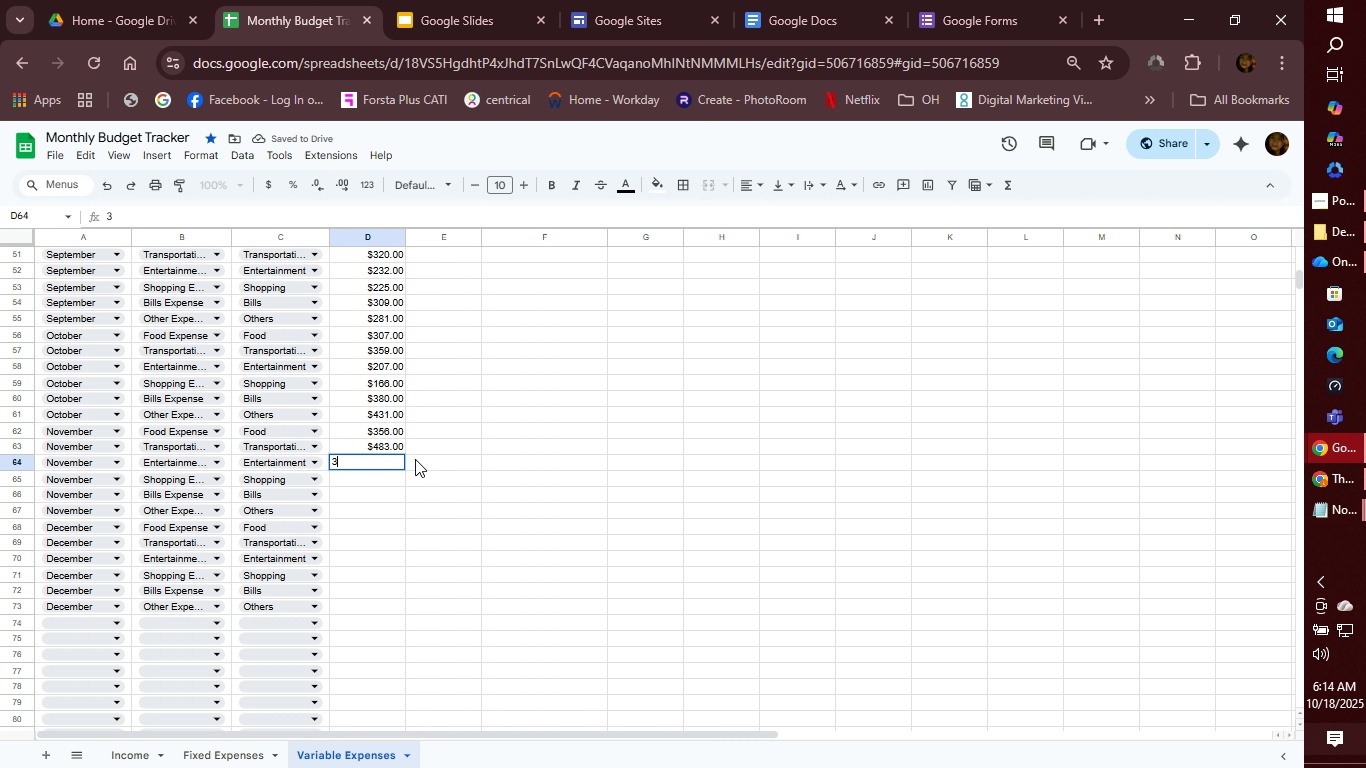 
type(370)
 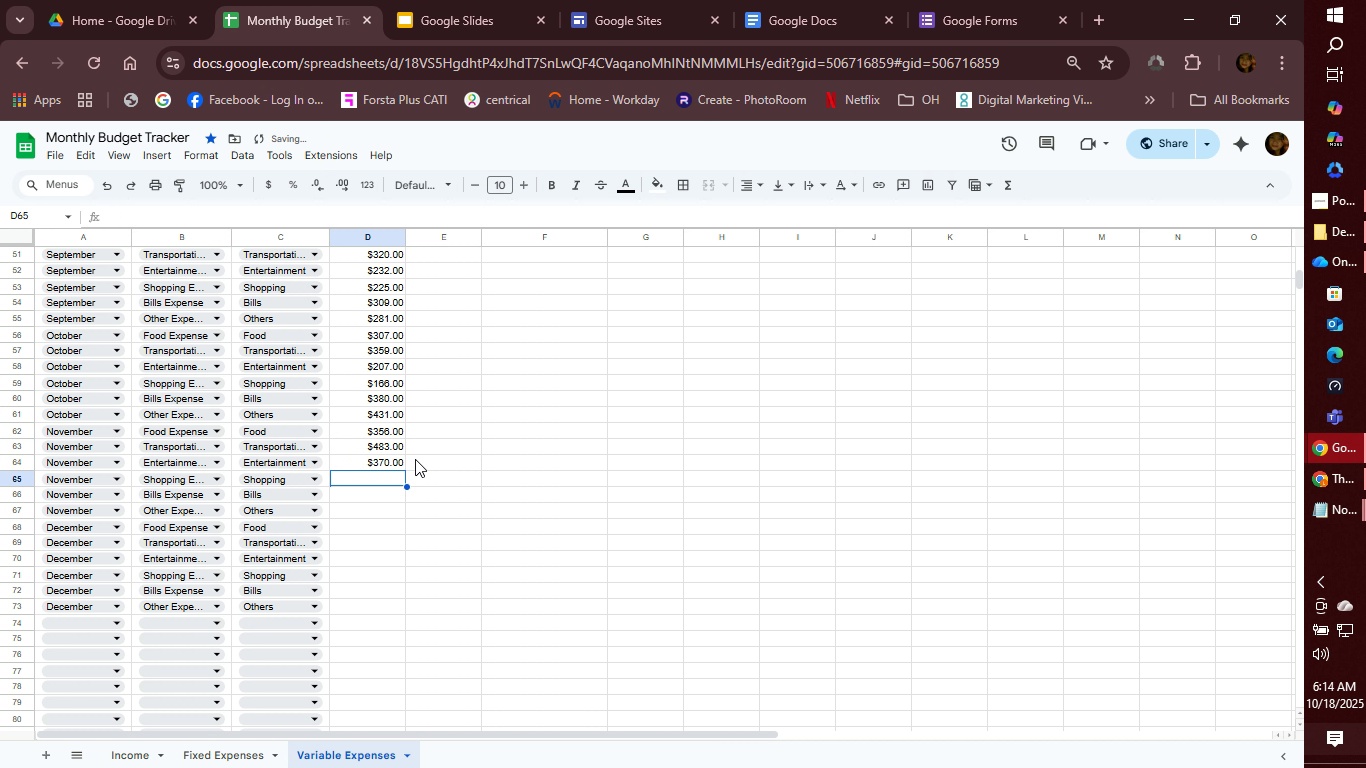 
key(Enter)
 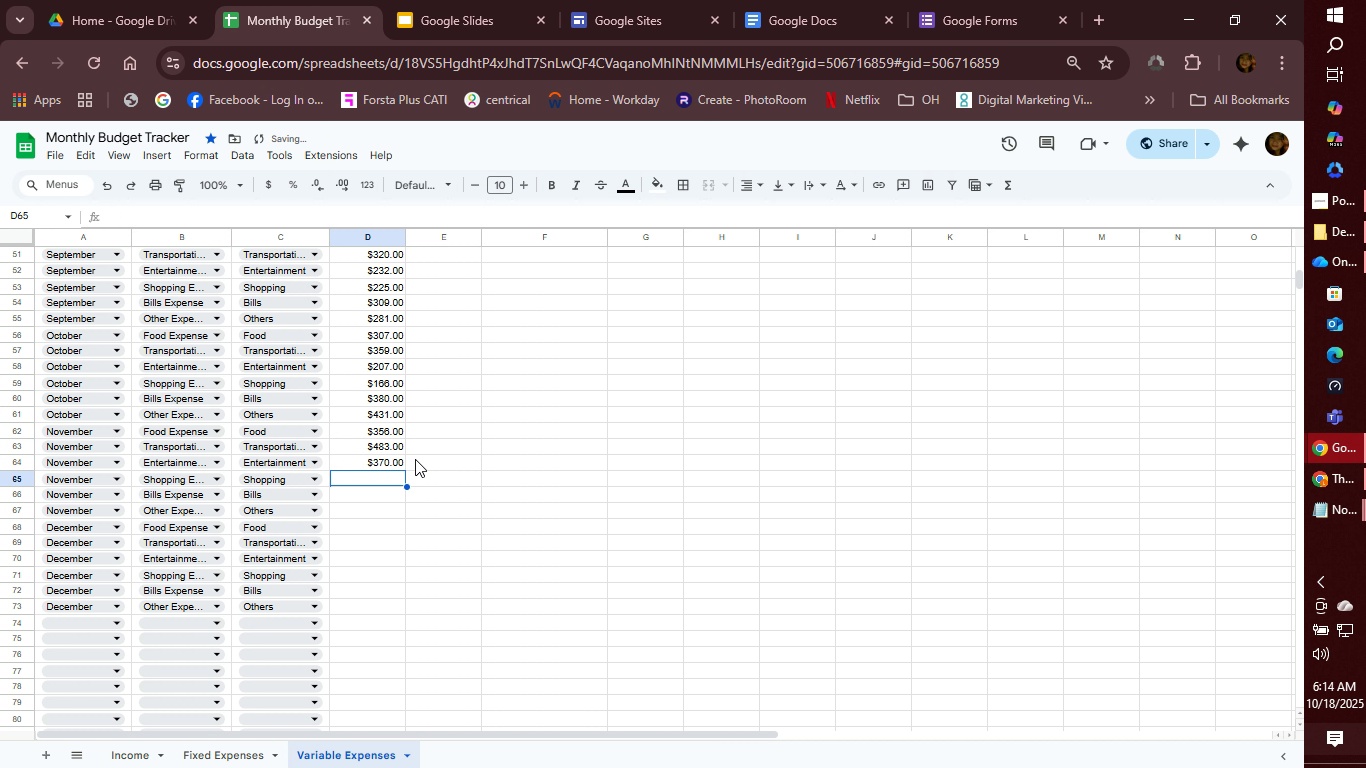 
type(160)
 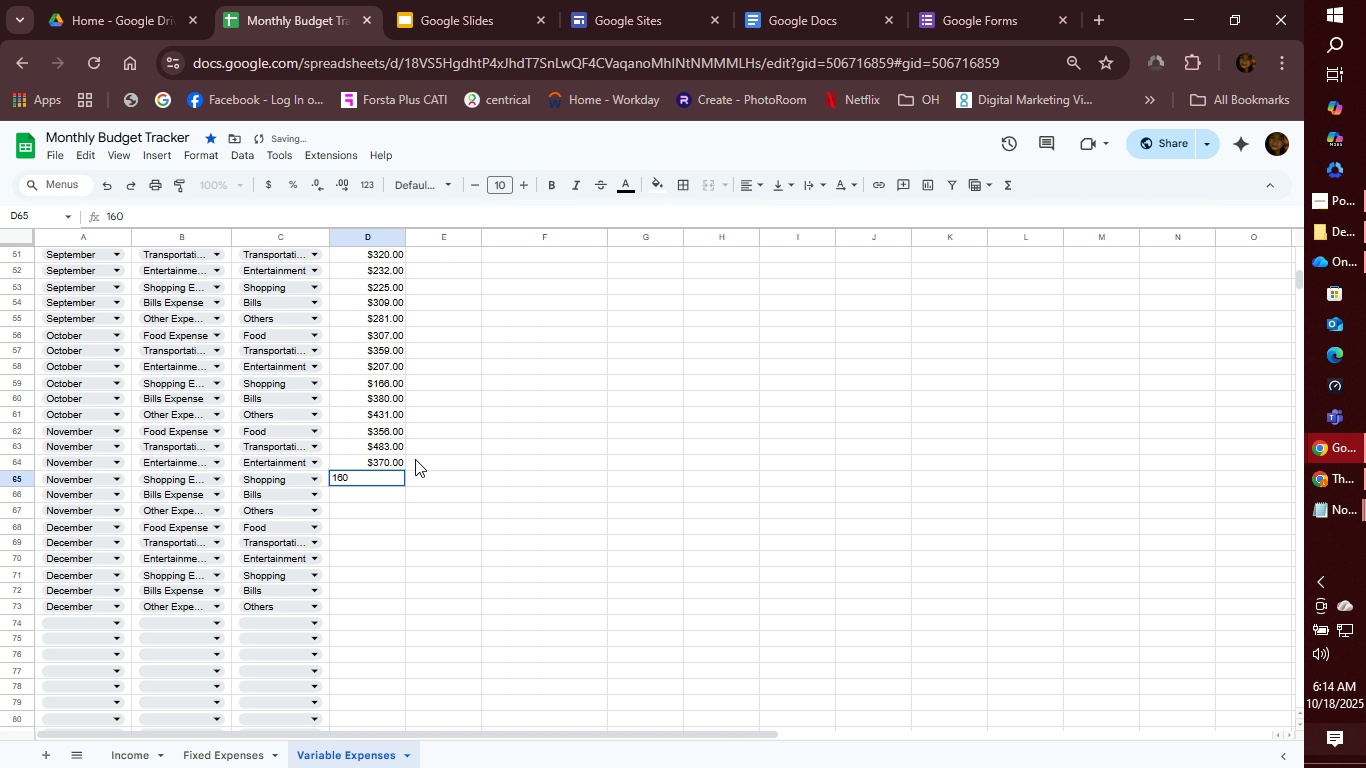 
key(Enter)
 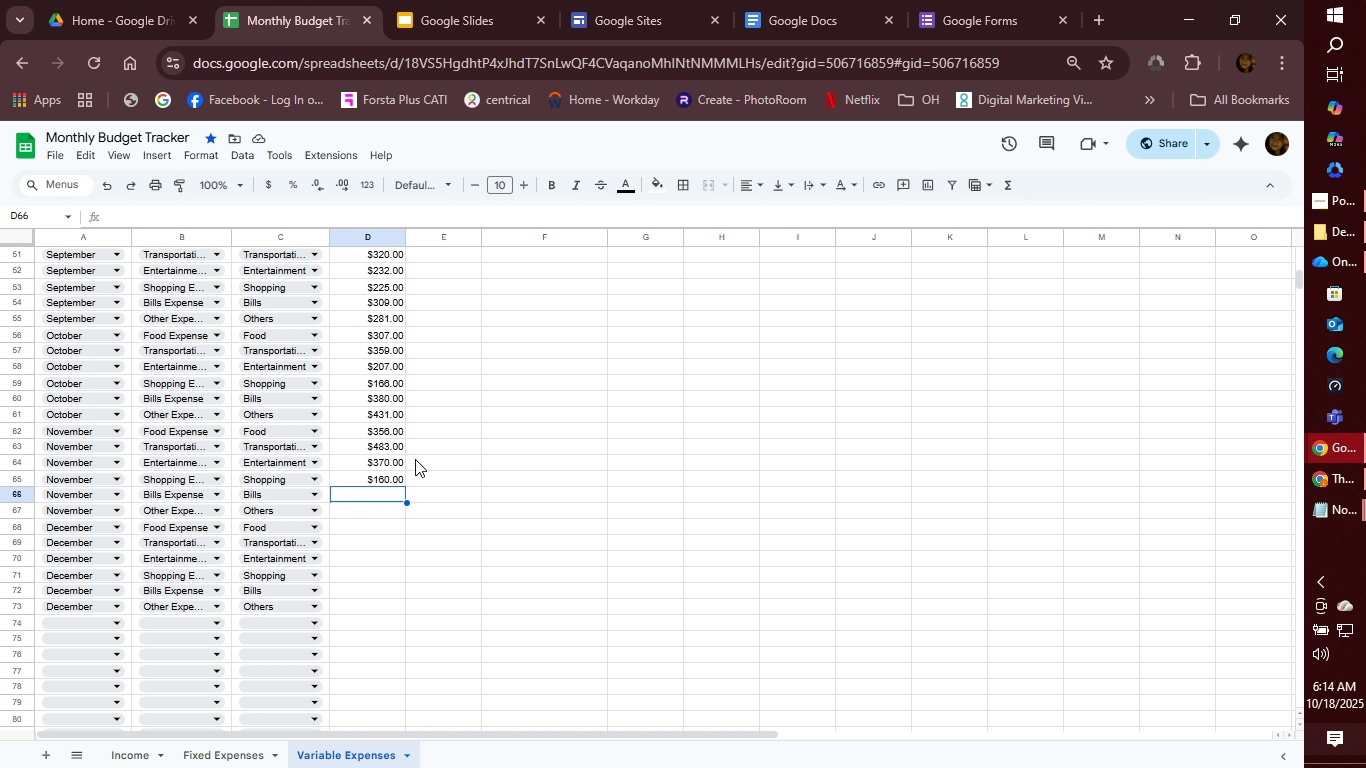 
wait(5.7)
 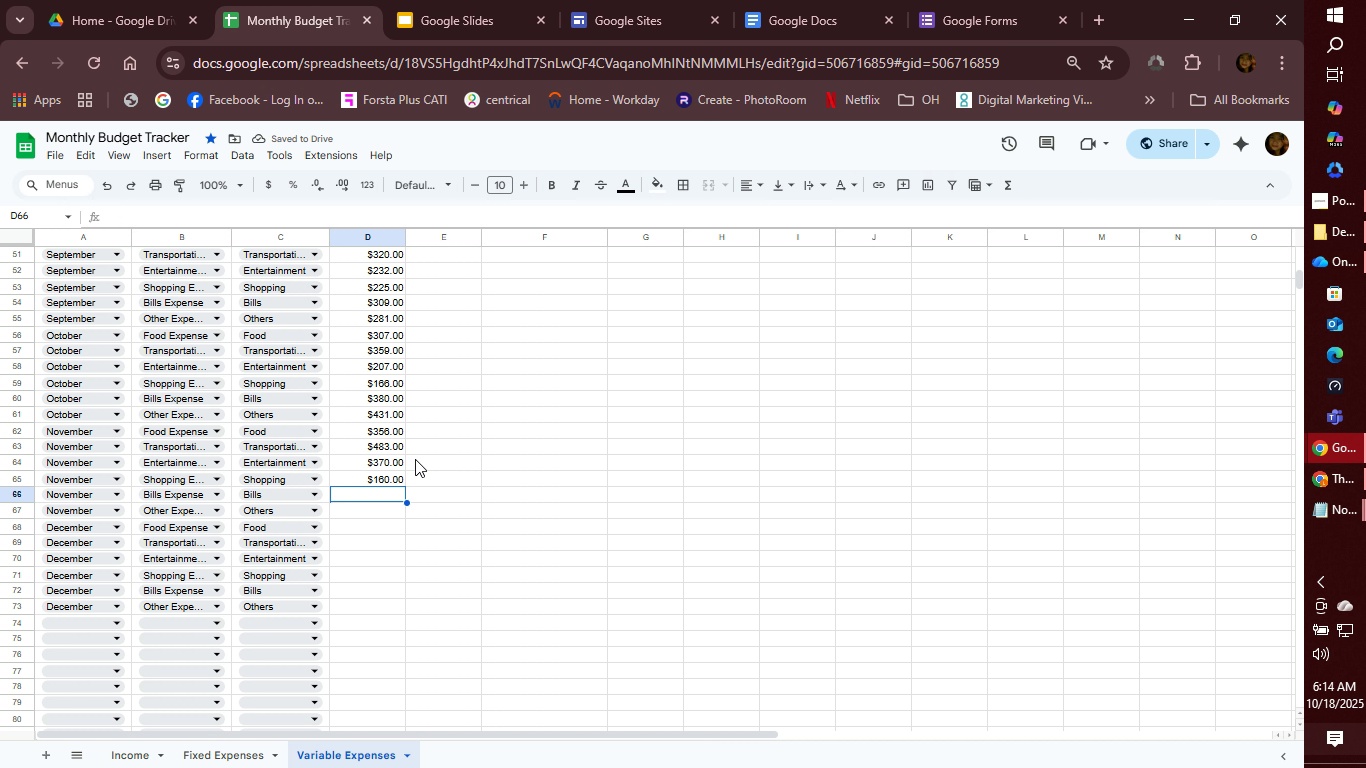 
type(393)
 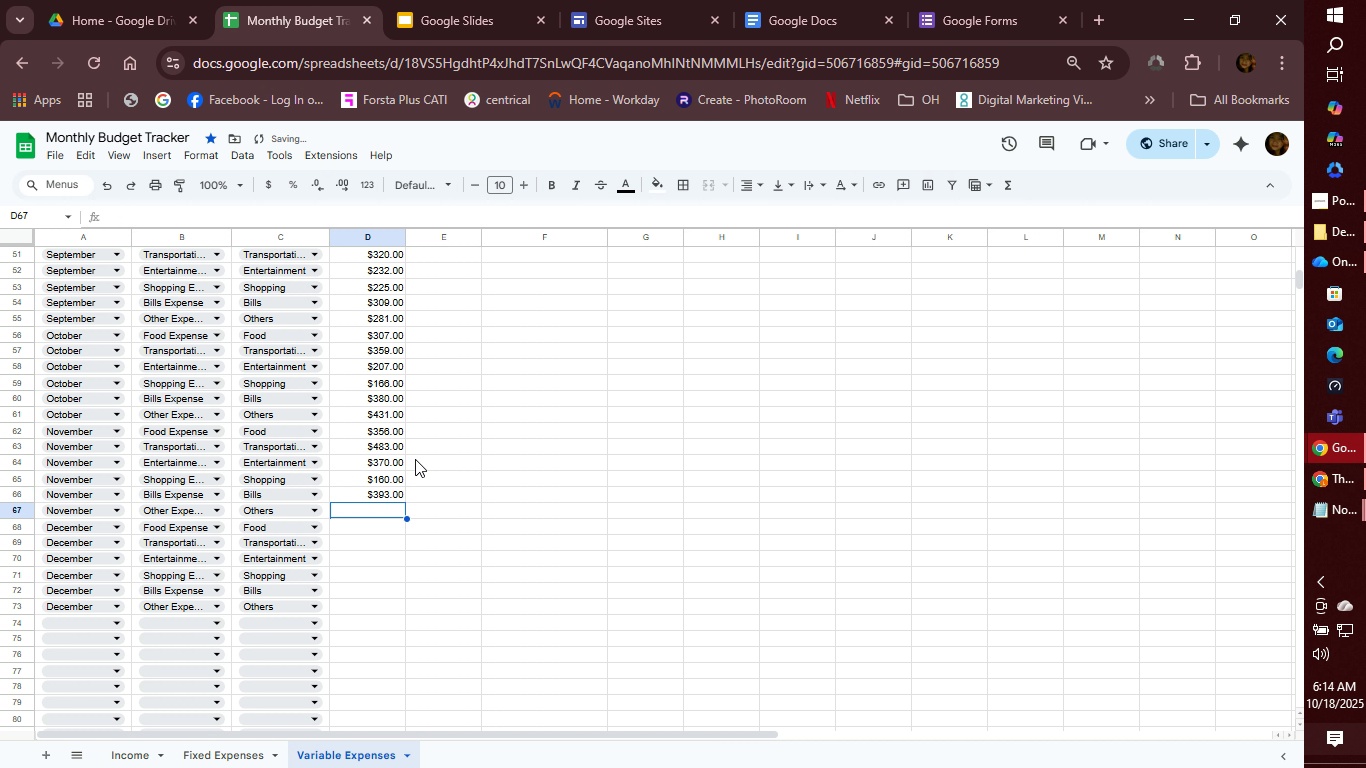 
key(Enter)
 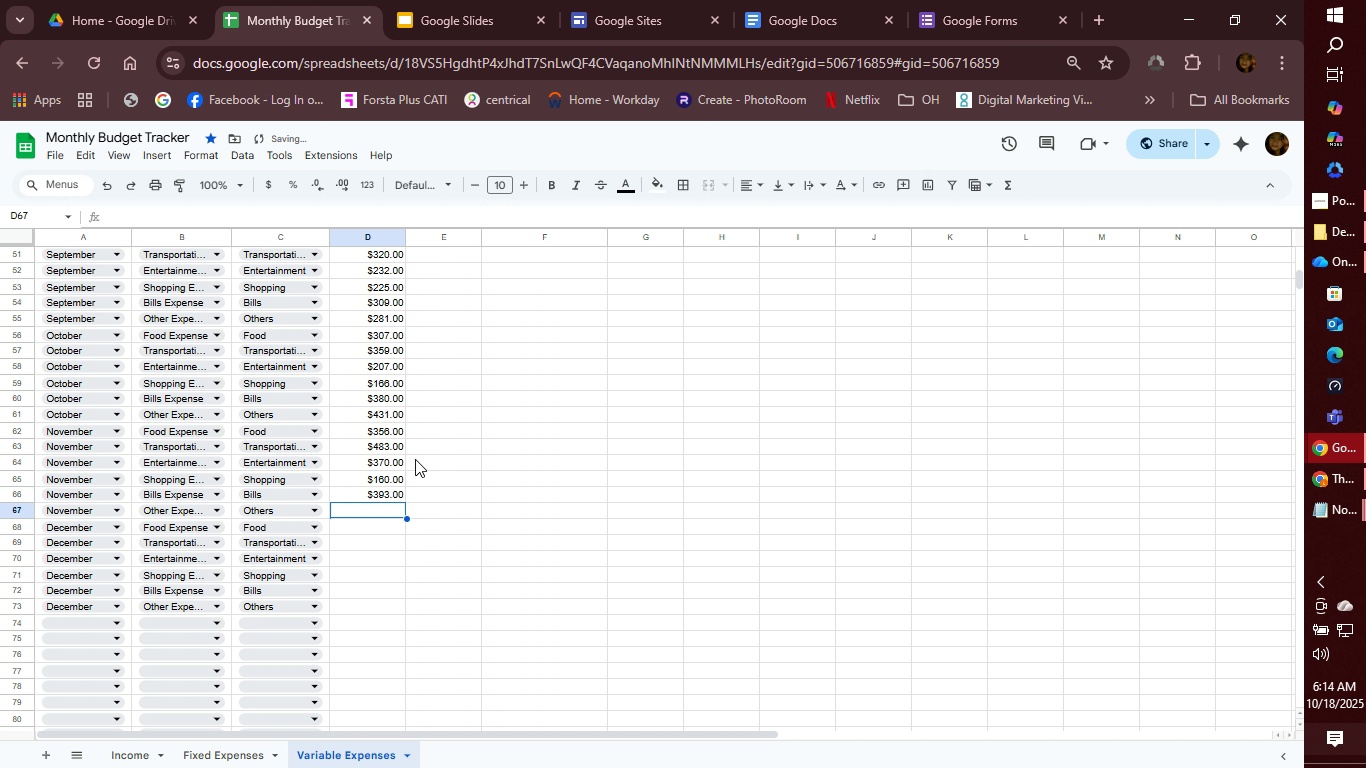 
type(415)
 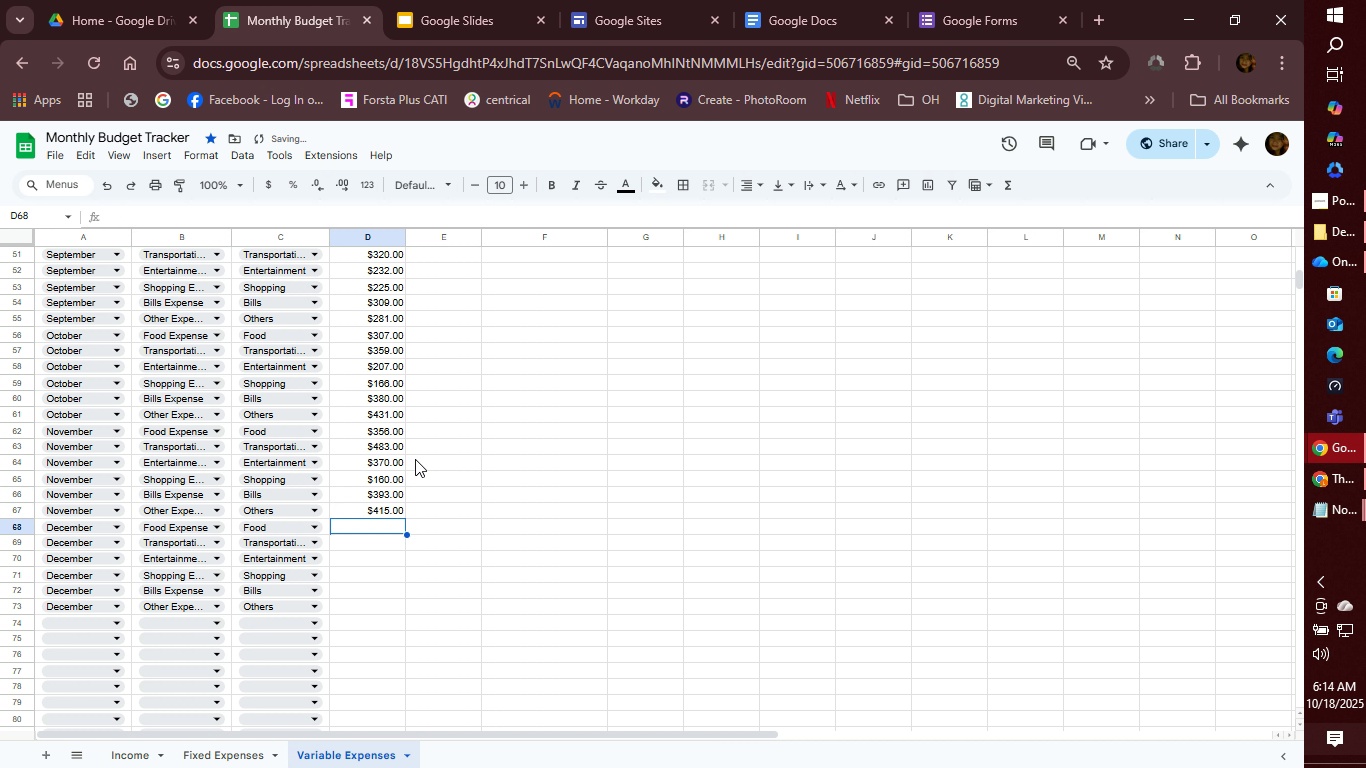 
key(Enter)
 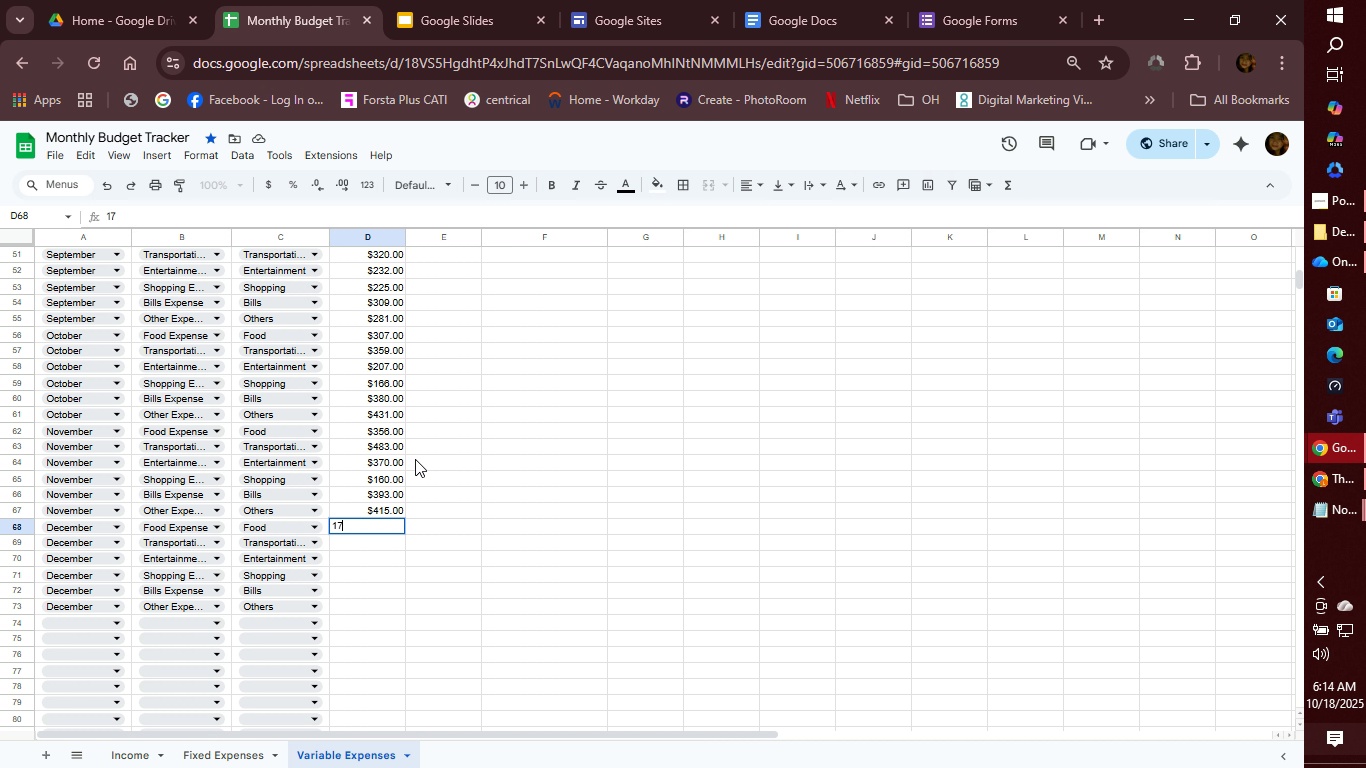 
wait(11.7)
 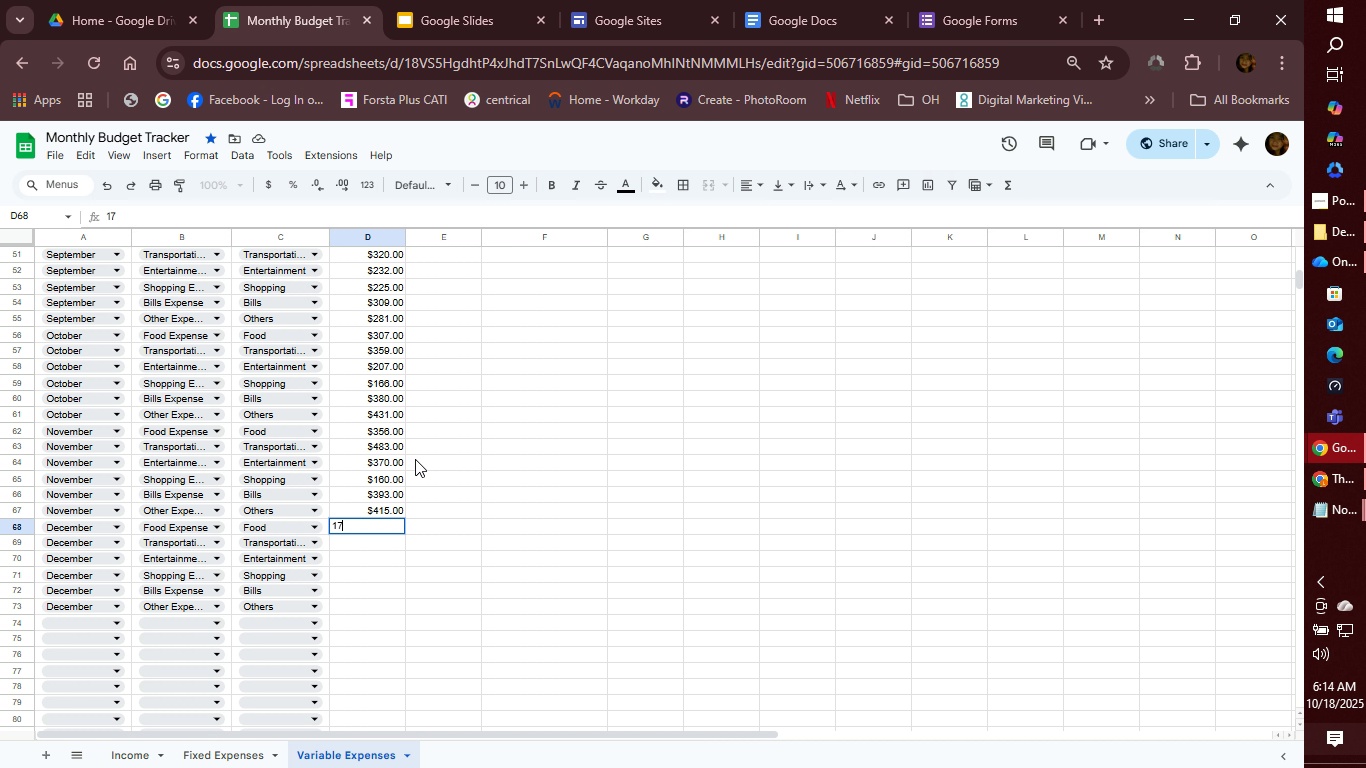 
type(170)
 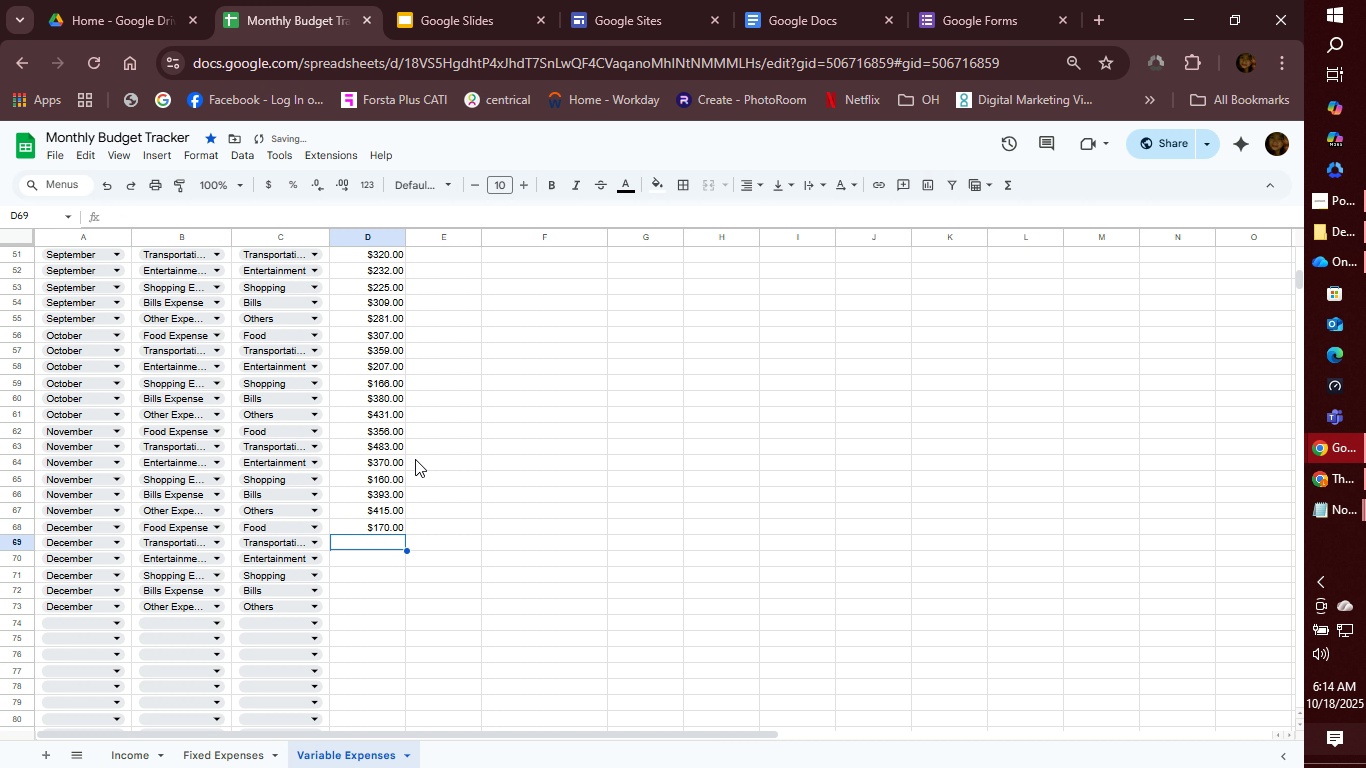 
key(Enter)
 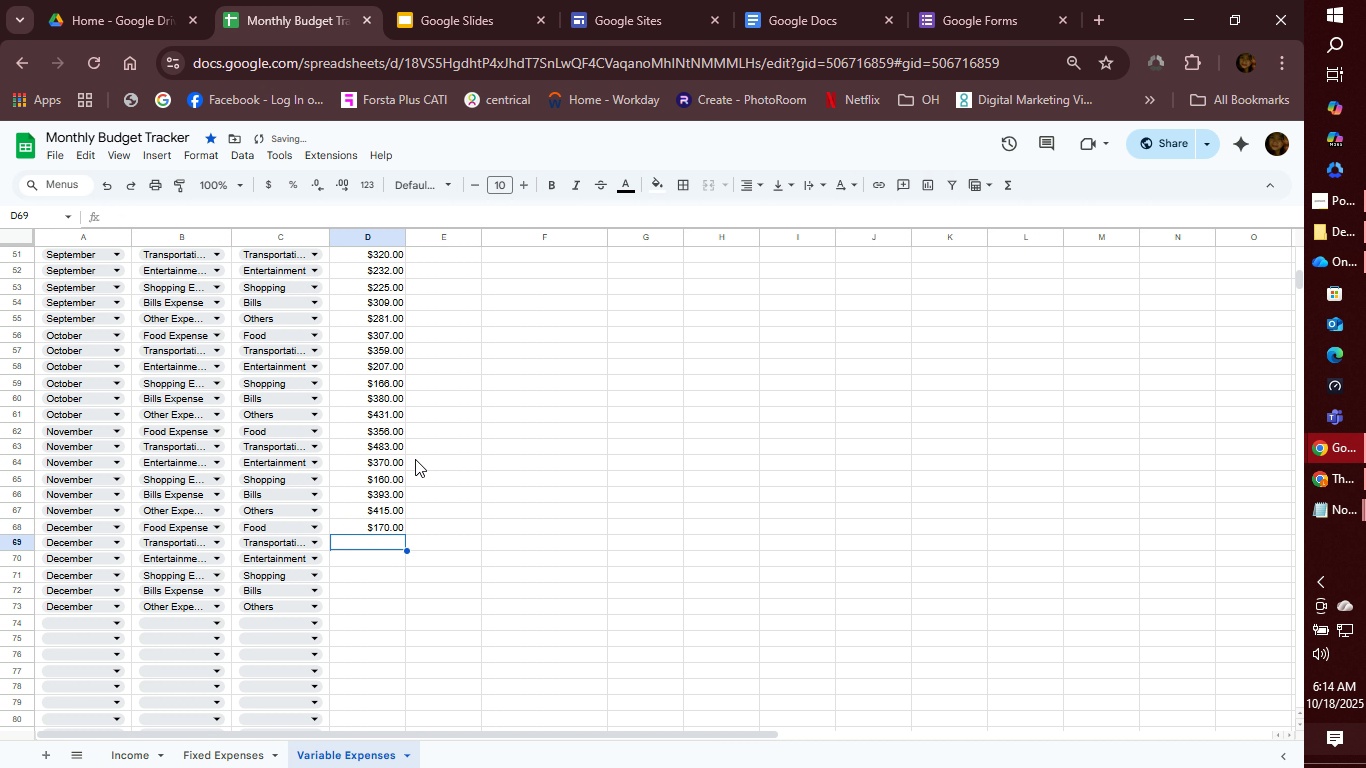 
type(158)
 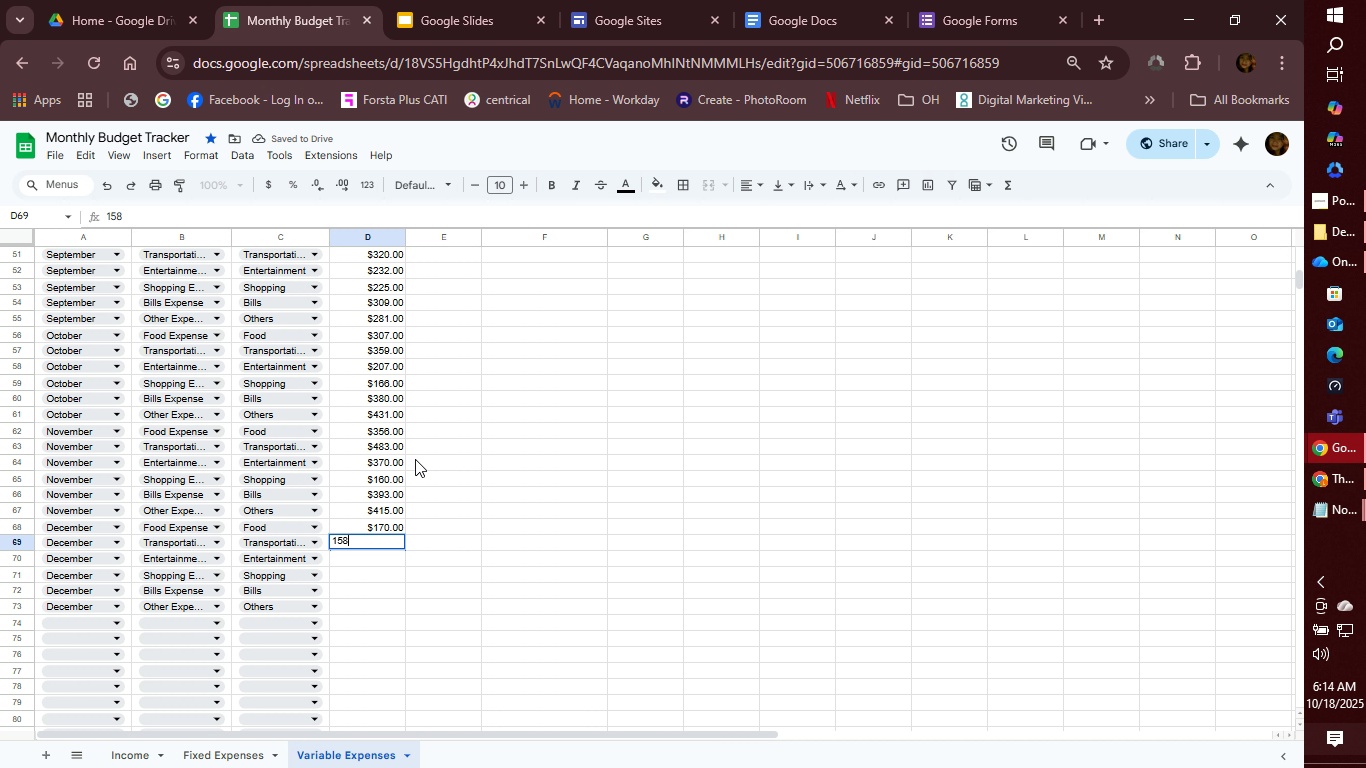 
key(Enter)
 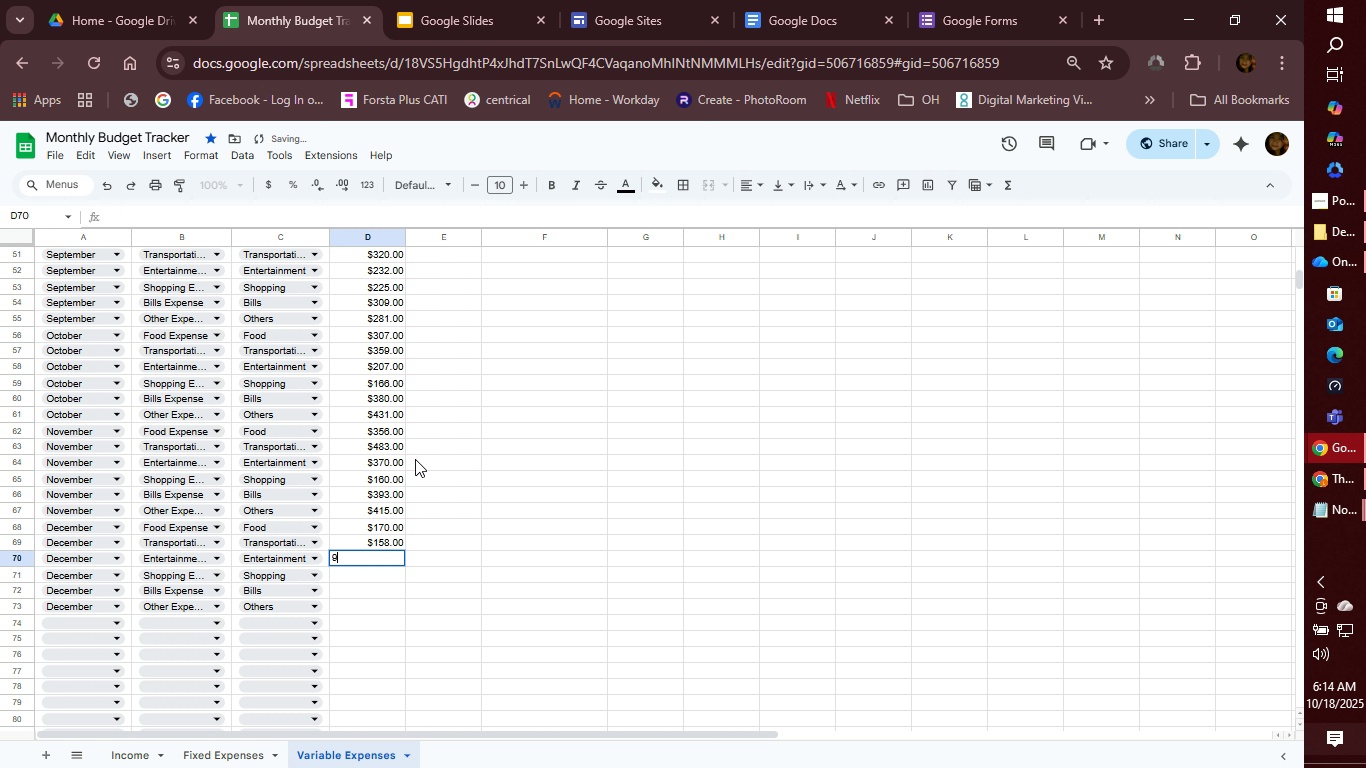 
type(93)
 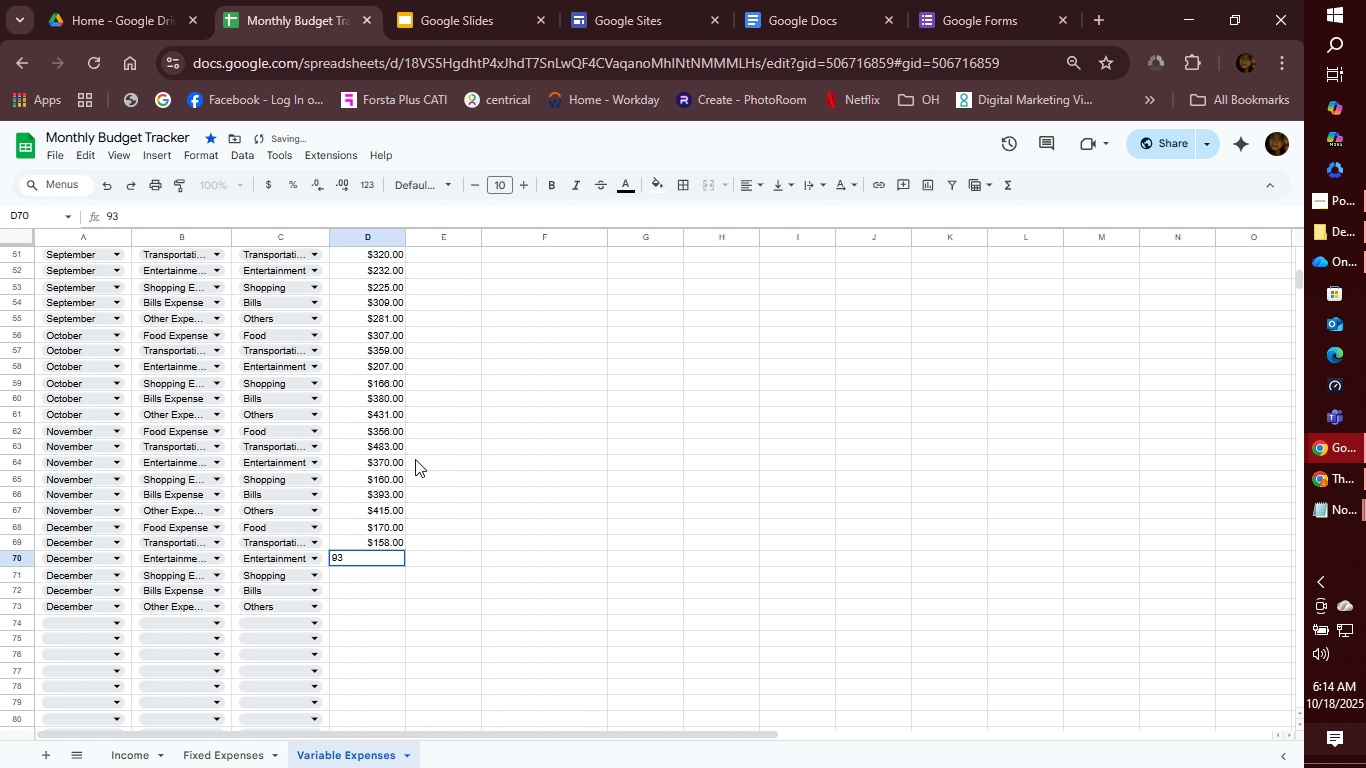 
key(Enter)
 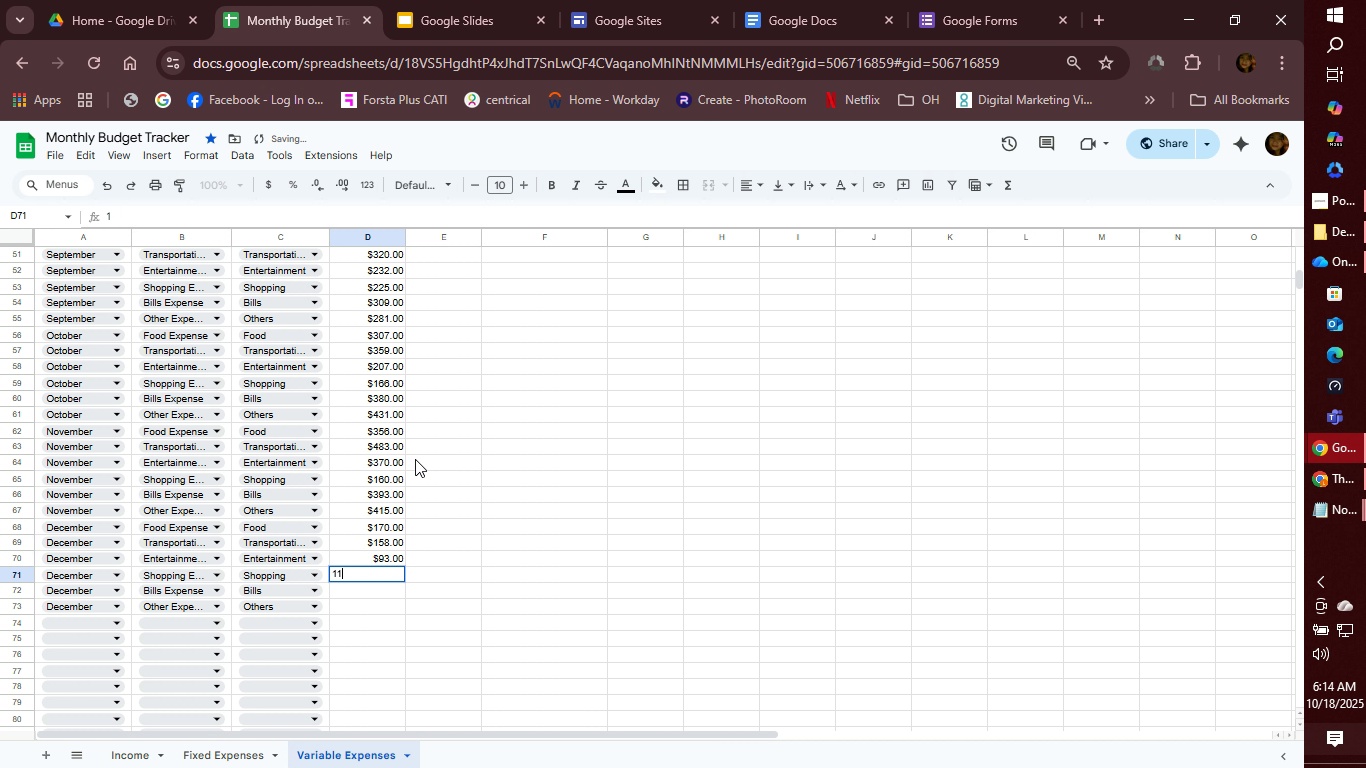 
type(110344)
 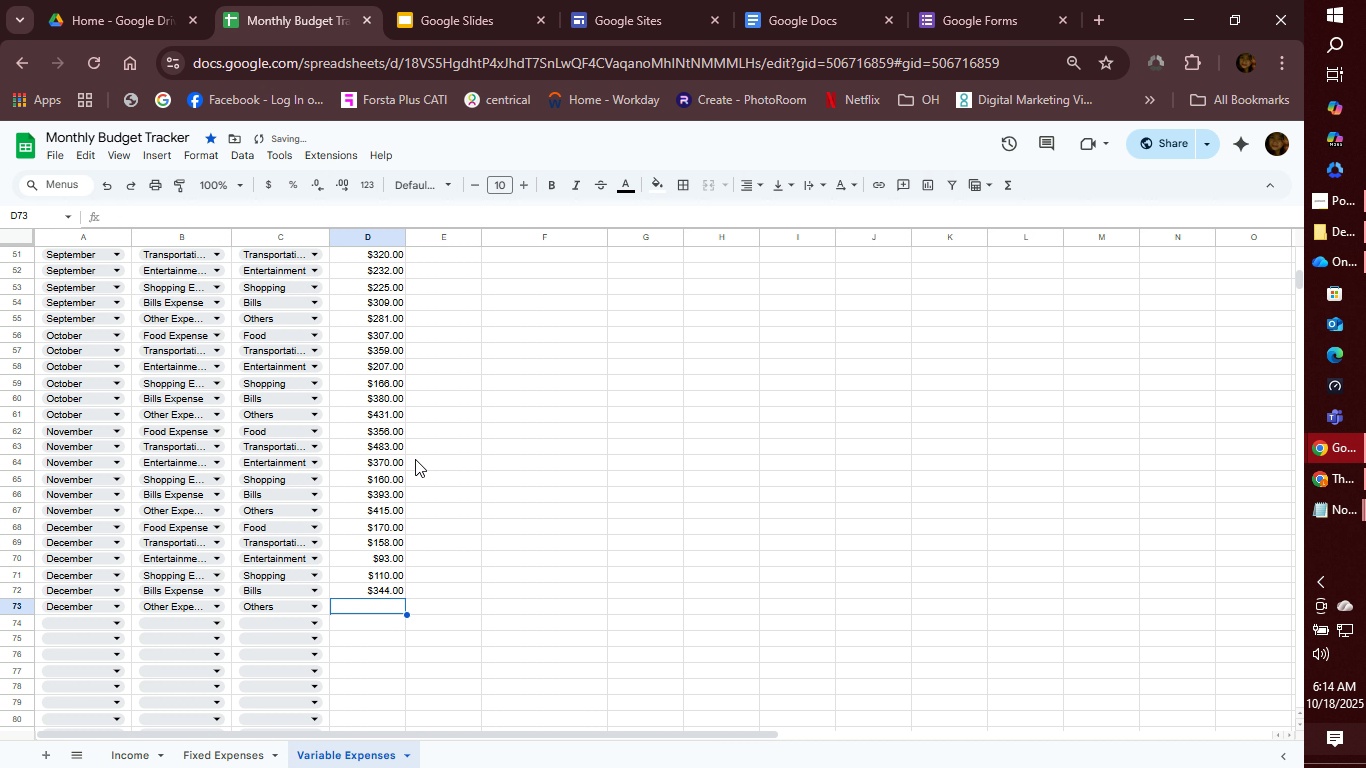 
hold_key(key=Enter, duration=0.35)
 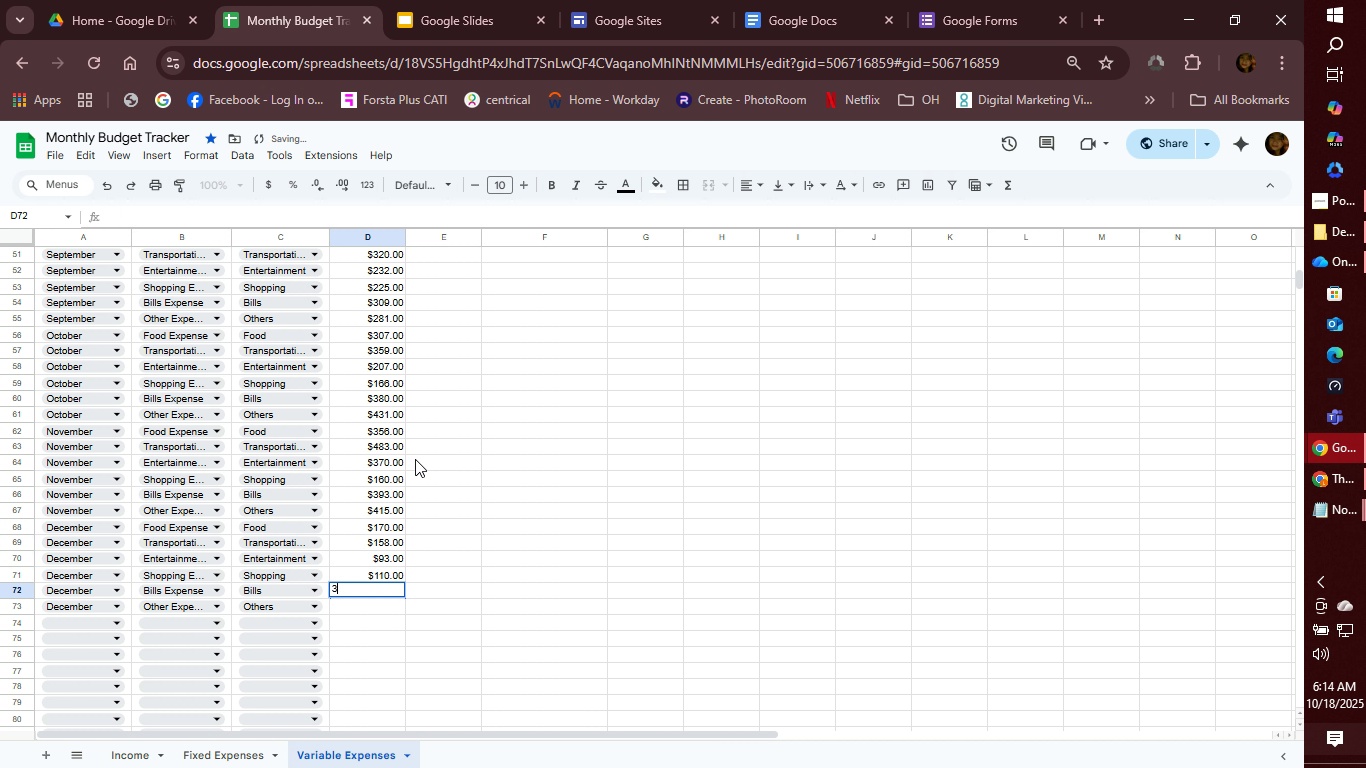 
key(Enter)
 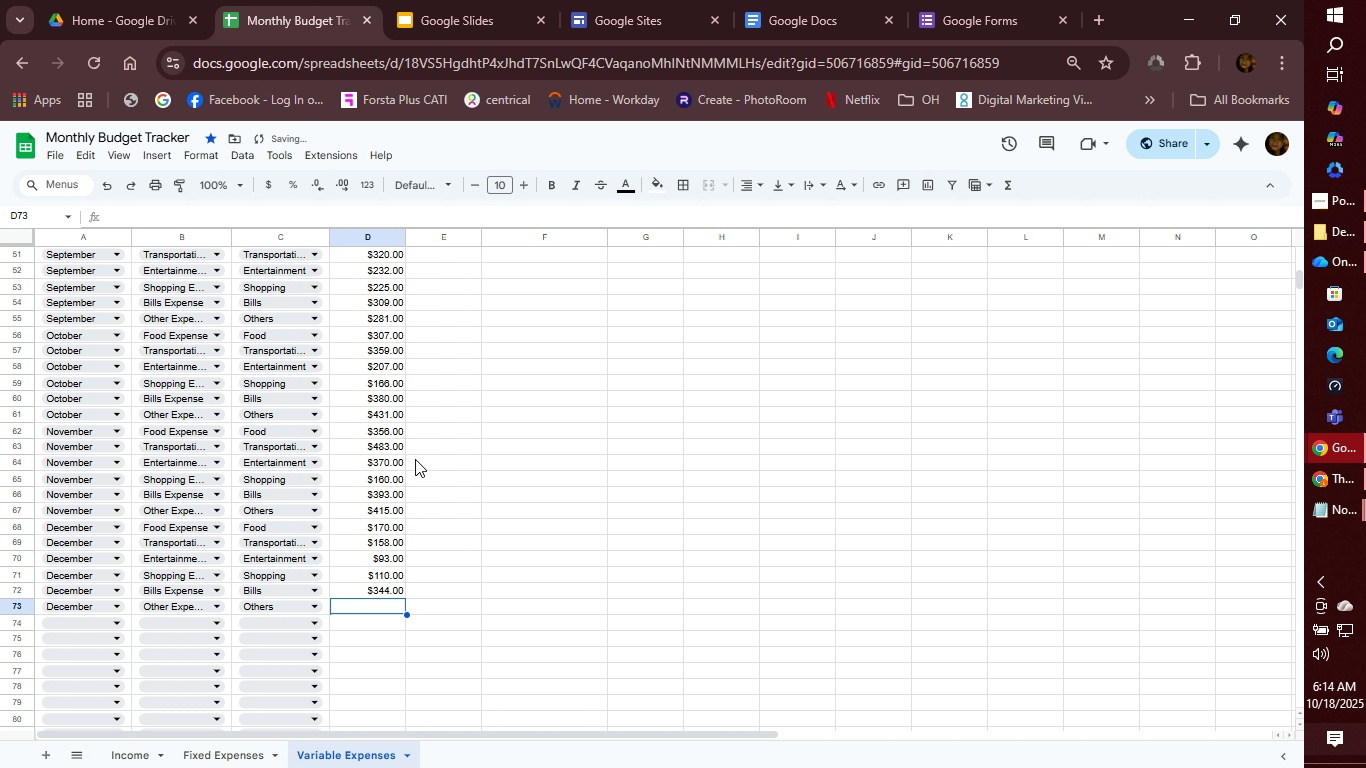 
type(129)
 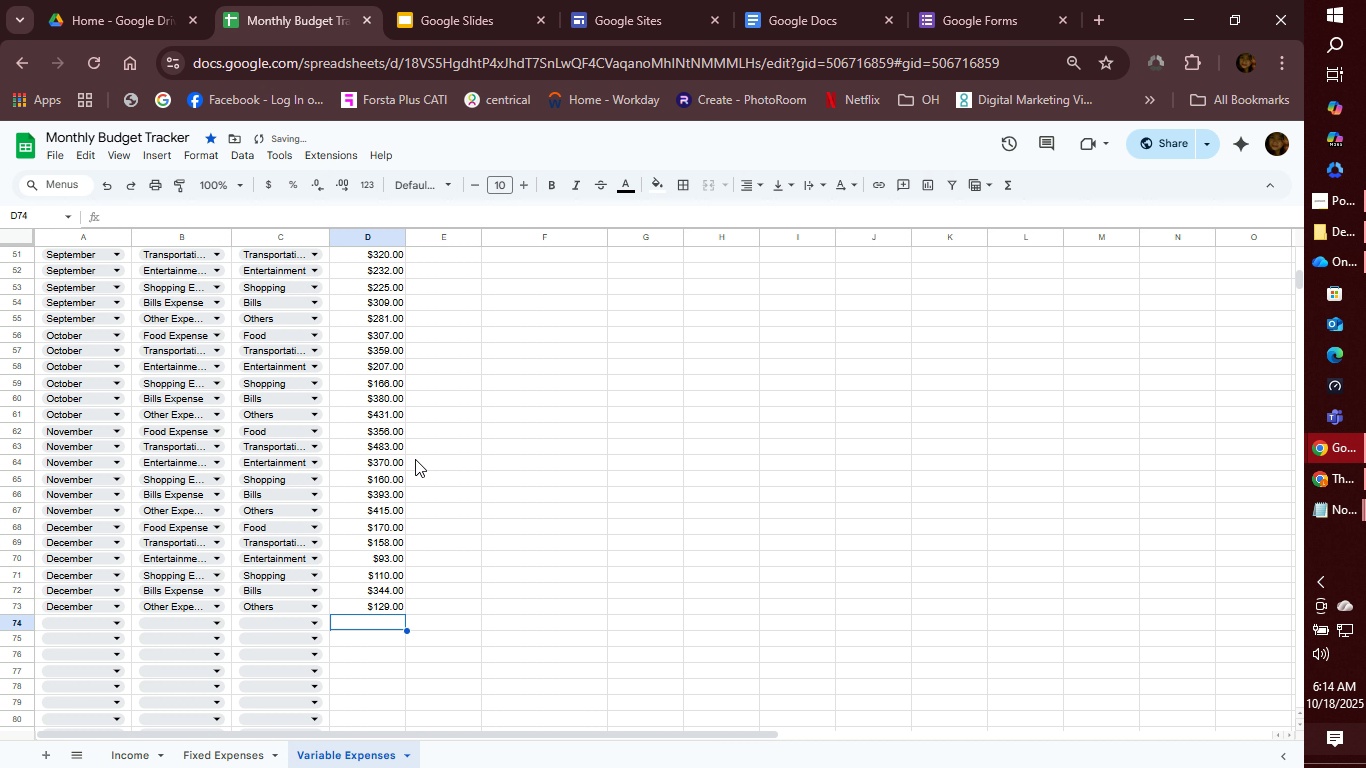 
key(Enter)
 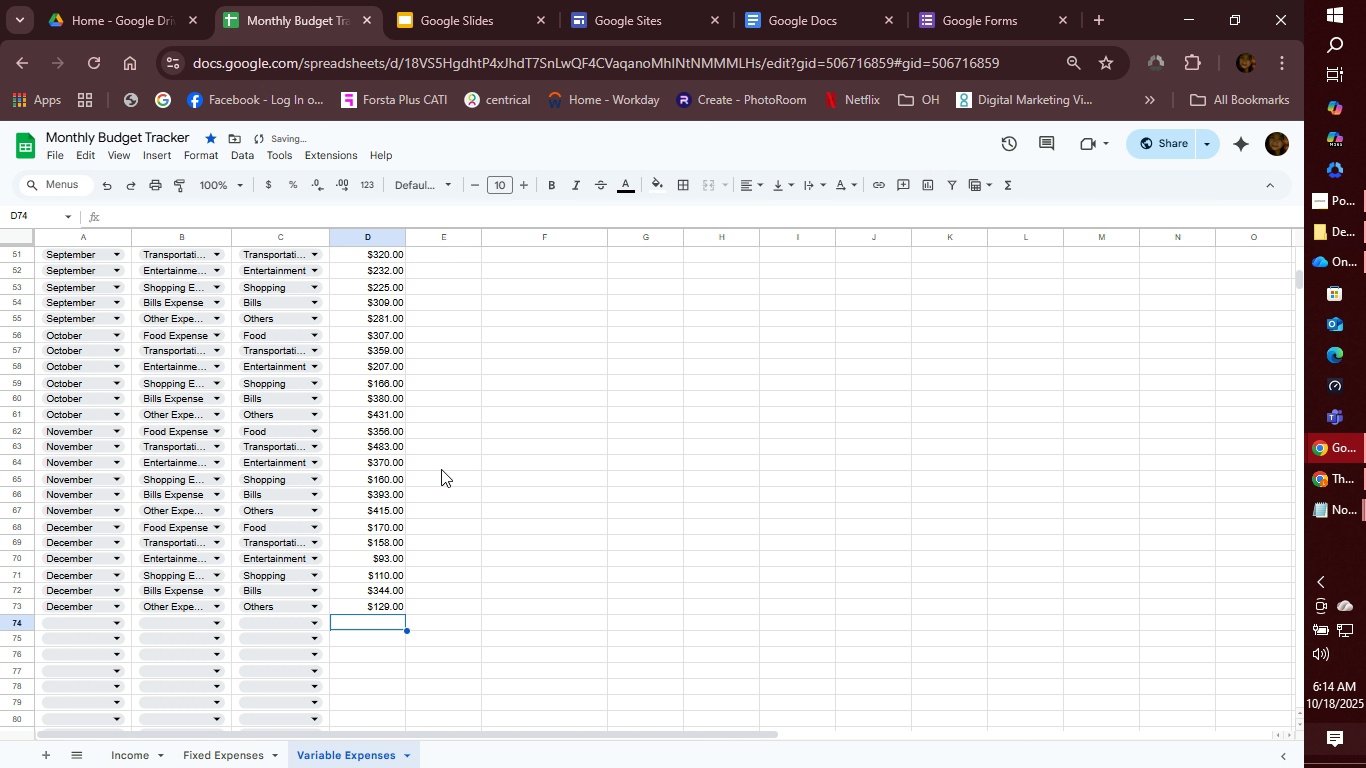 
scroll: coordinate [736, 518], scroll_direction: up, amount: 16.0
 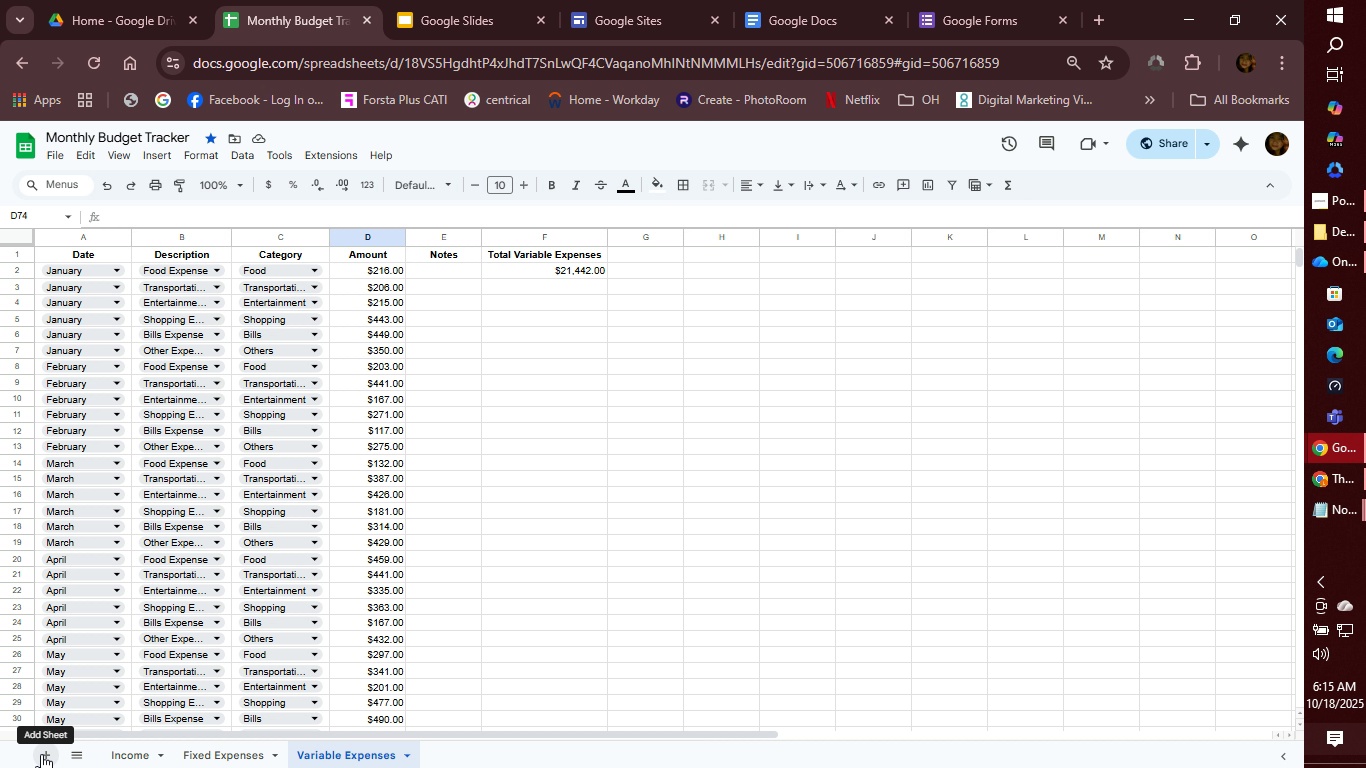 
wait(24.96)
 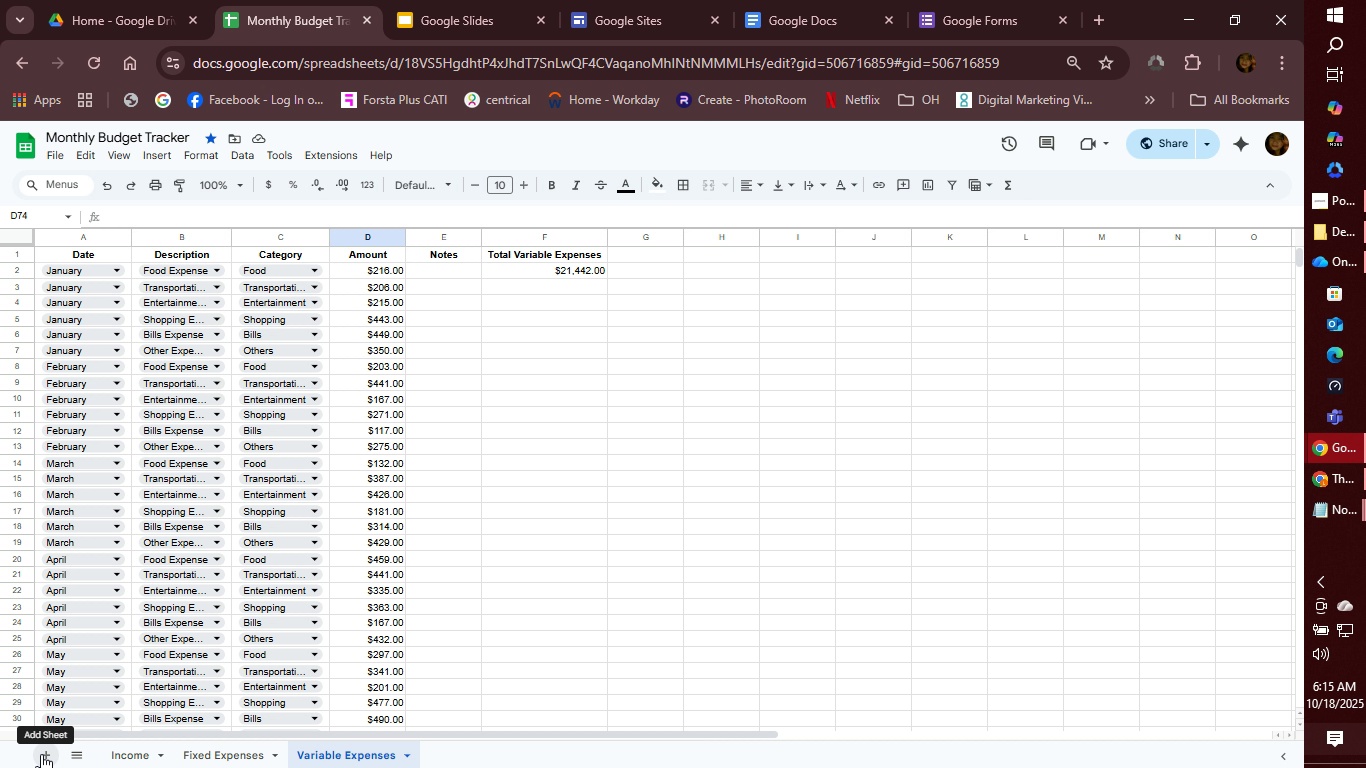 
left_click([1215, 658])
 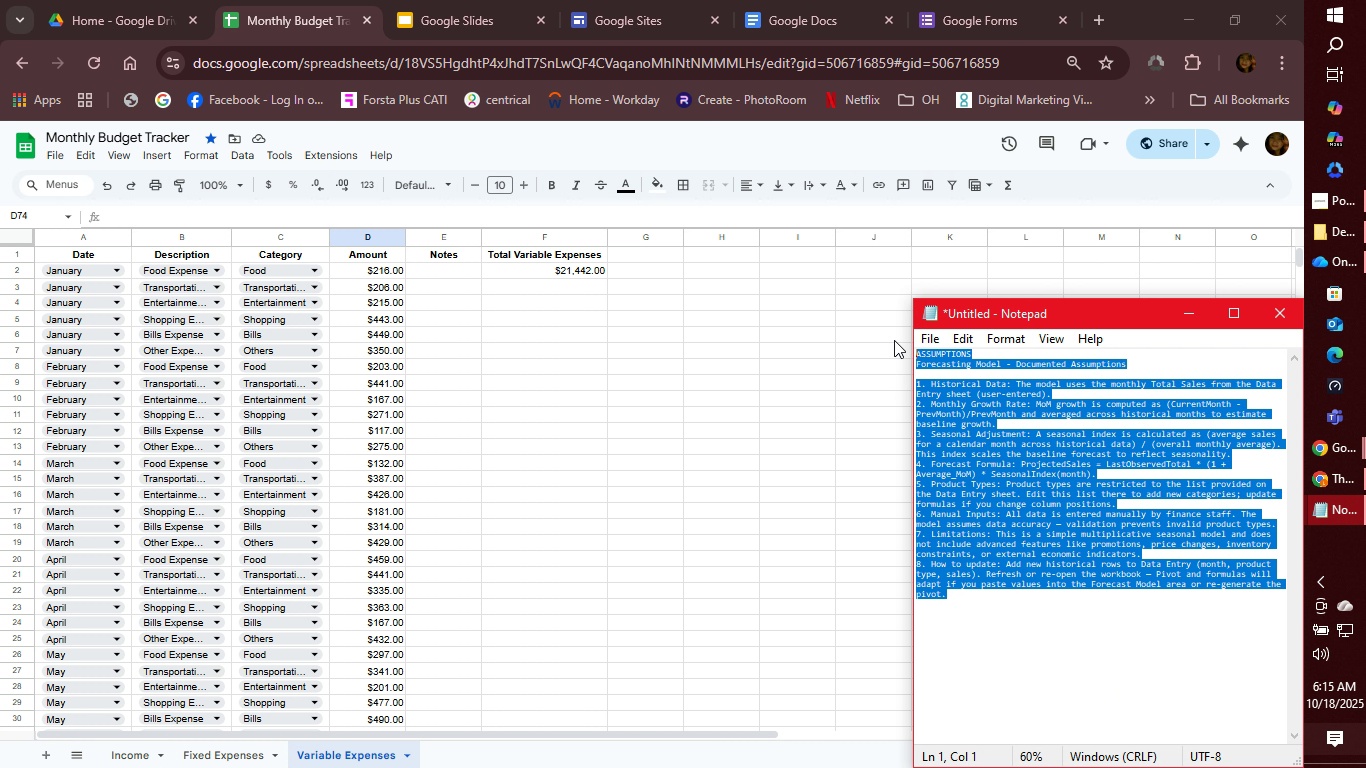 
key(Backspace)
 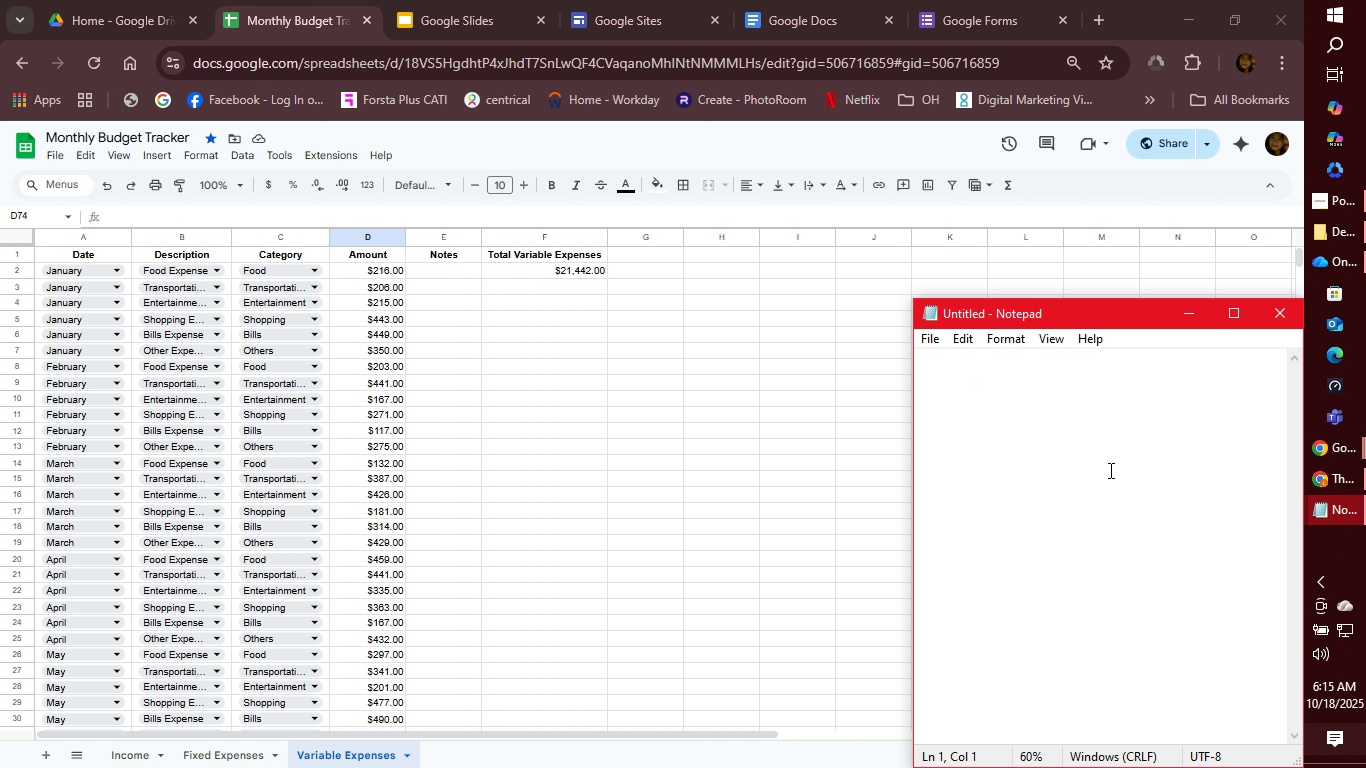 
hold_key(key=ControlLeft, duration=1.53)
scroll: coordinate [1125, 504], scroll_direction: up, amount: 4.0
 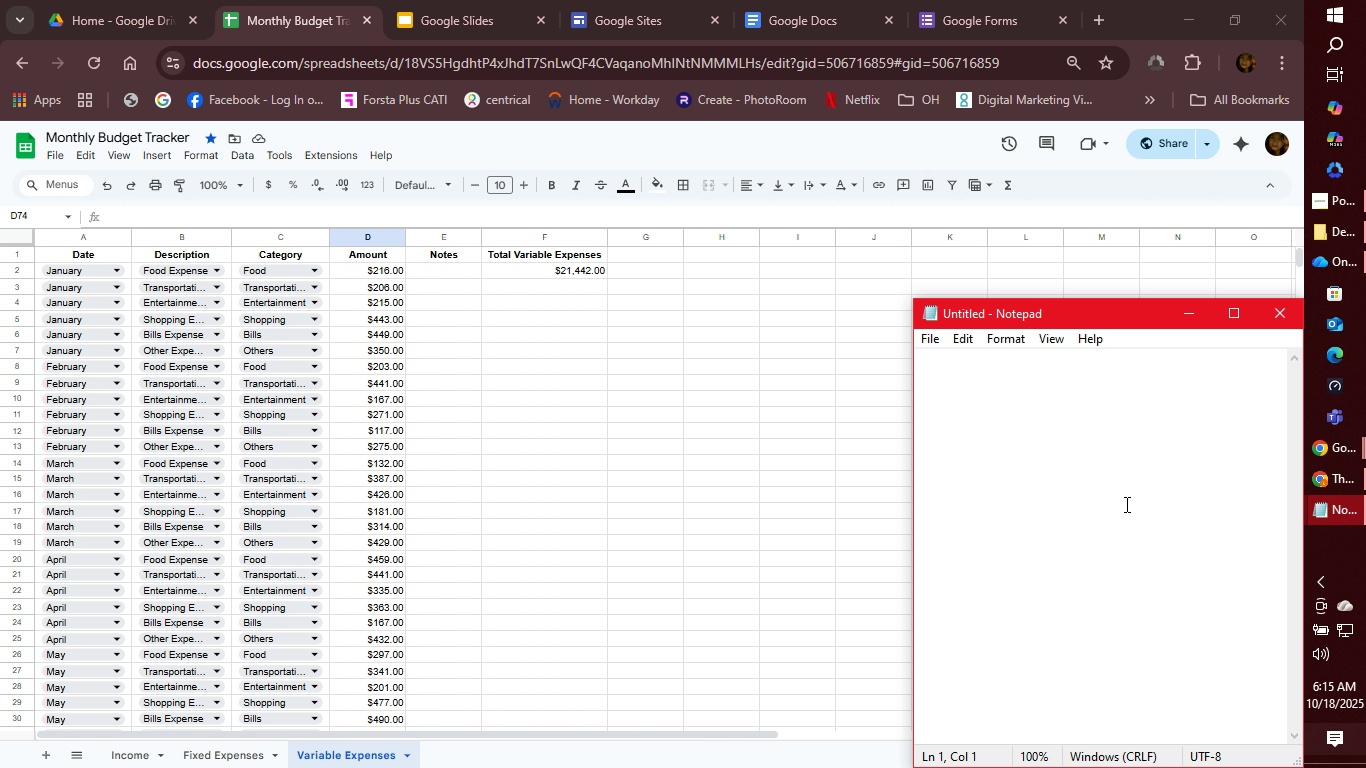 
hold_key(key=ControlLeft, duration=0.6)
 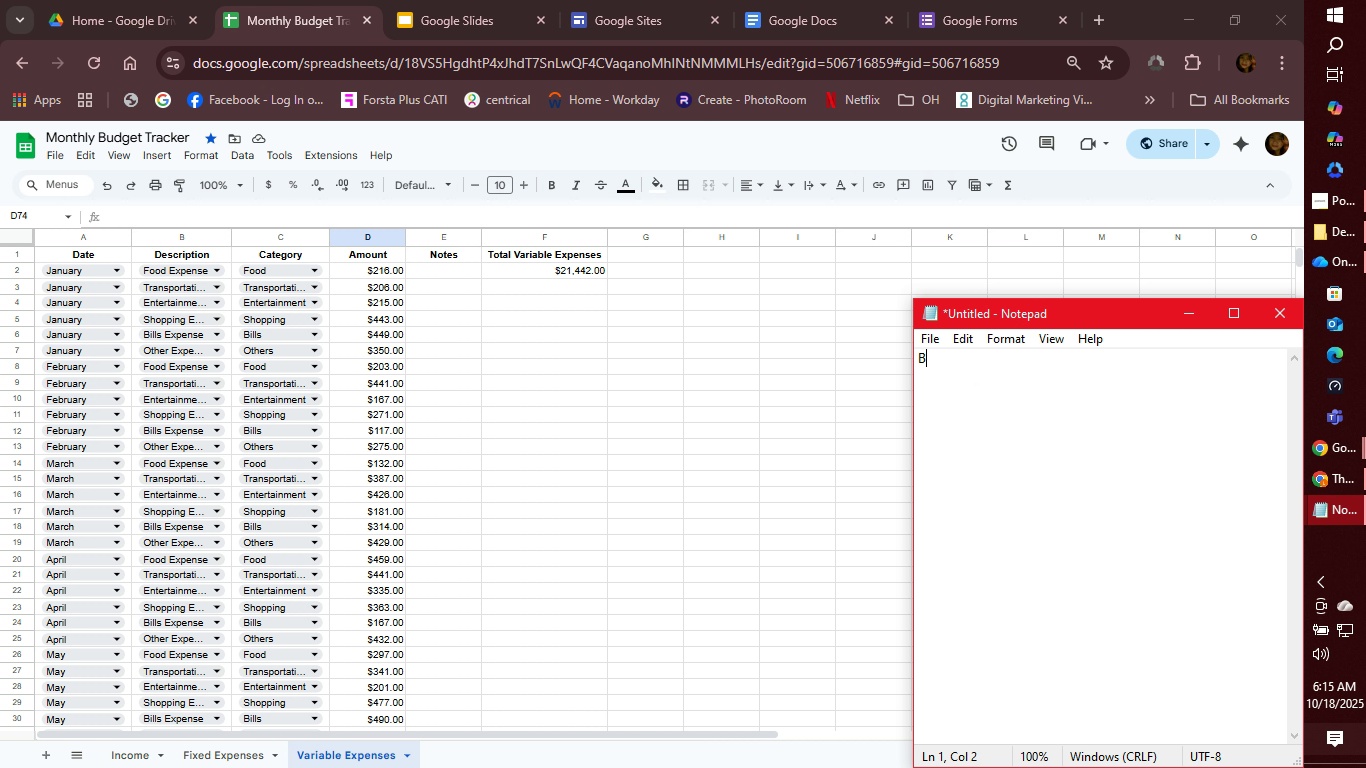 
type(BIO BREAK)
 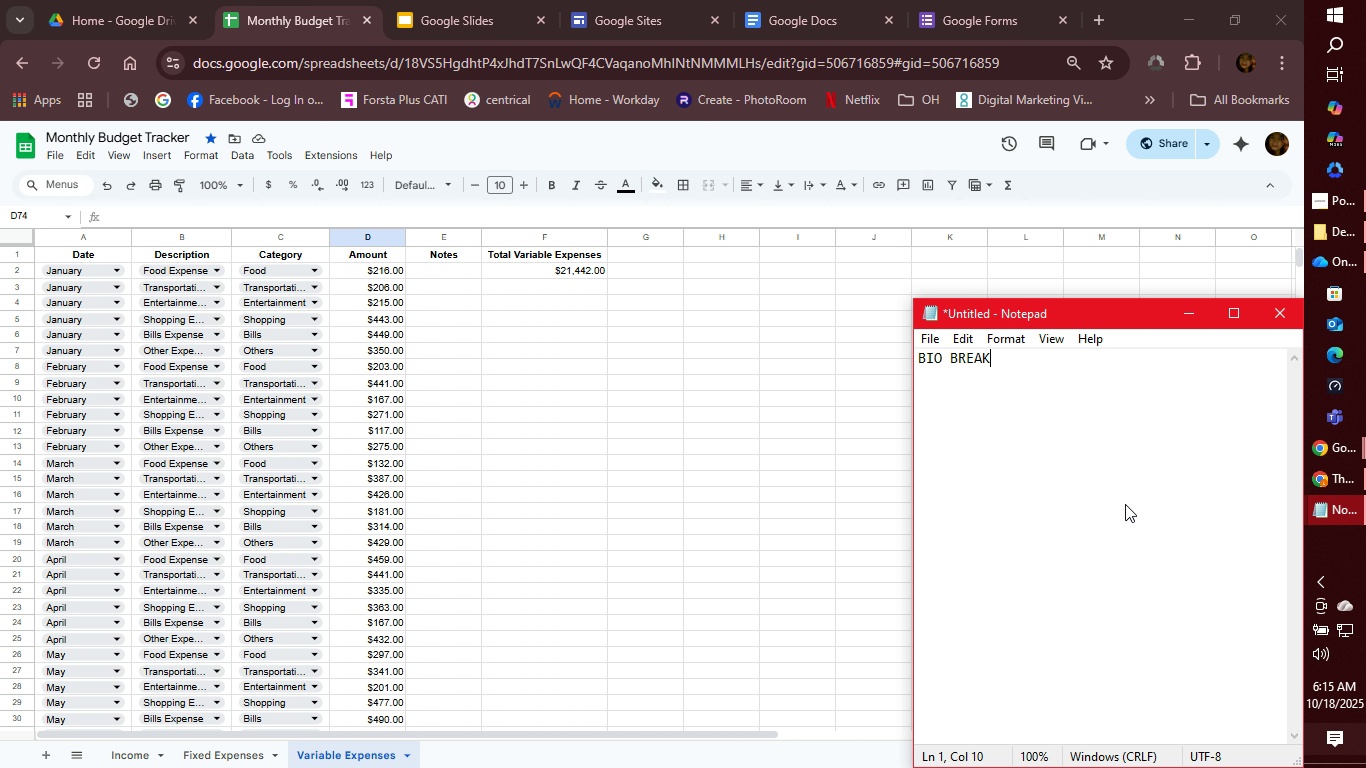 
wait(161.63)
 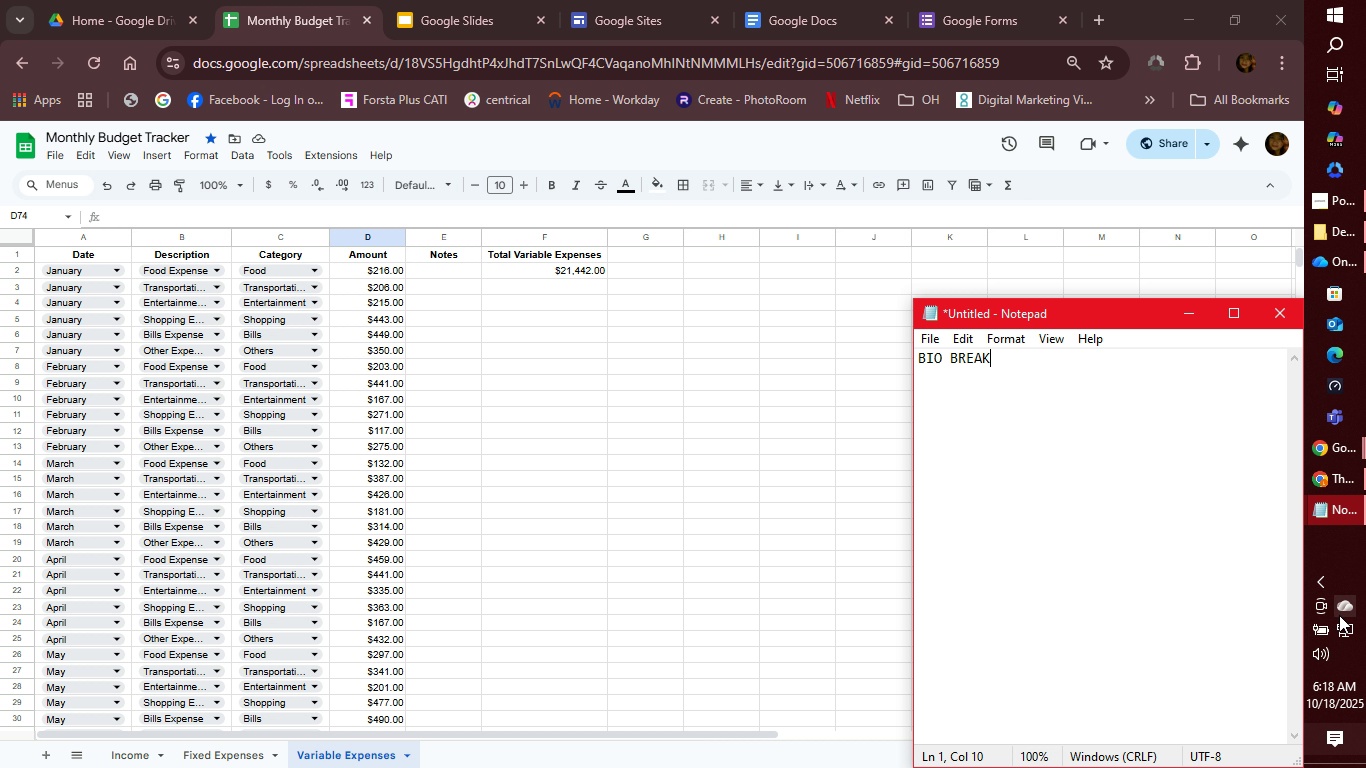 
hold_key(key=Backspace, duration=1.06)
 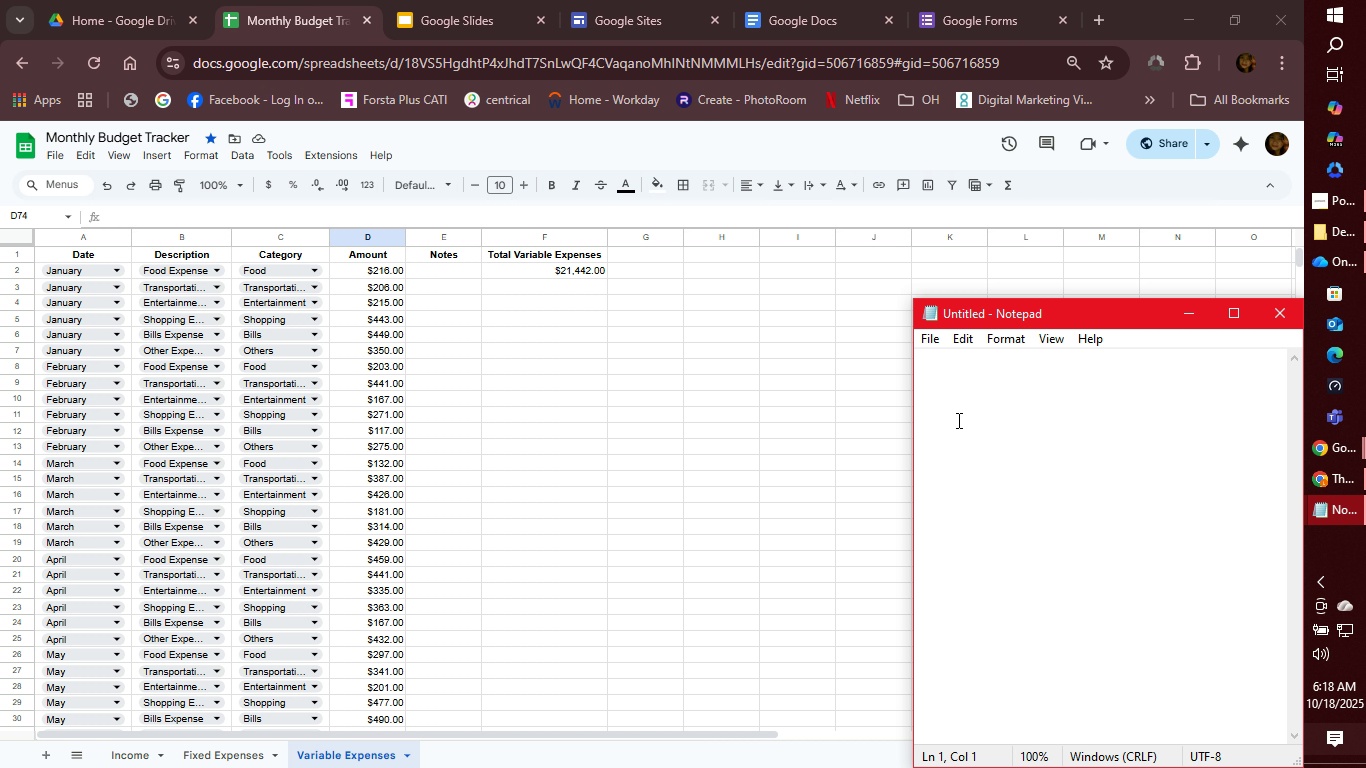 
type(Back)
 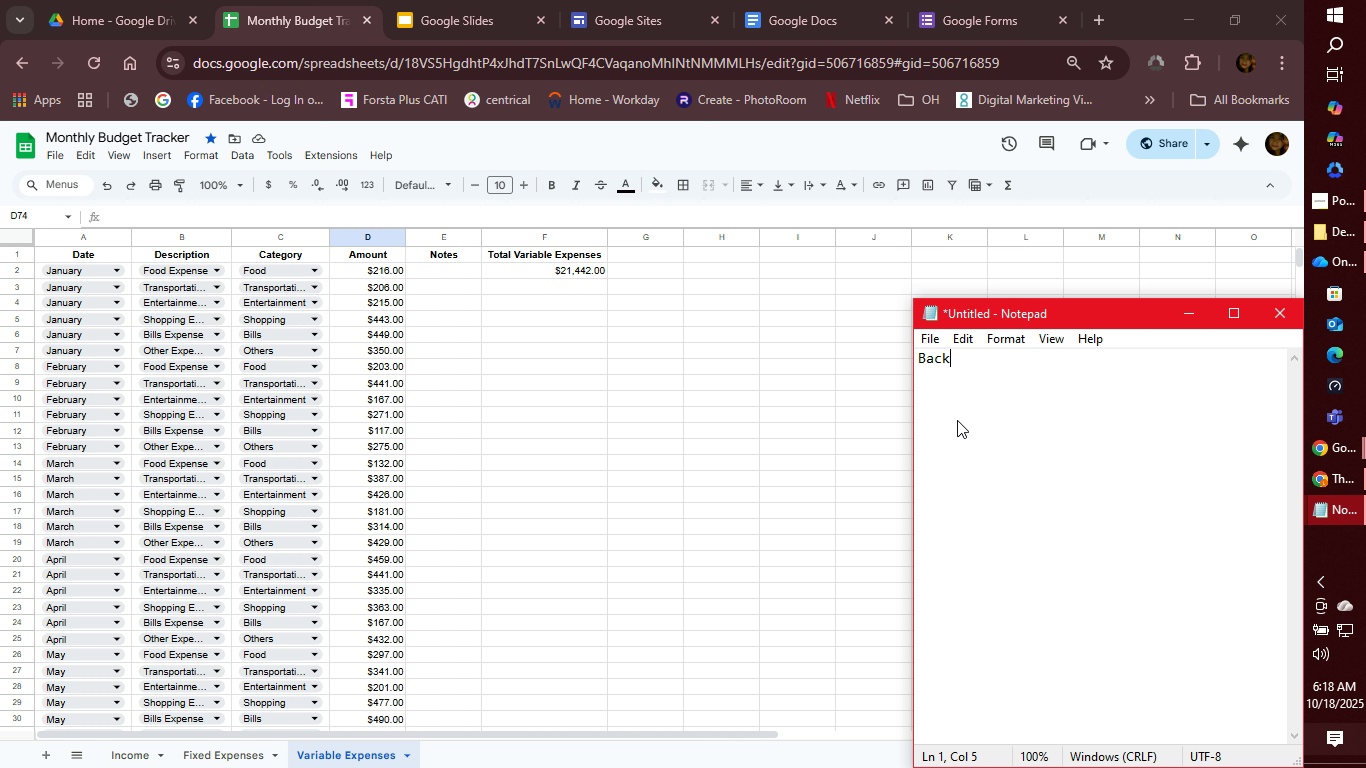 
hold_key(key=Backspace, duration=0.75)
 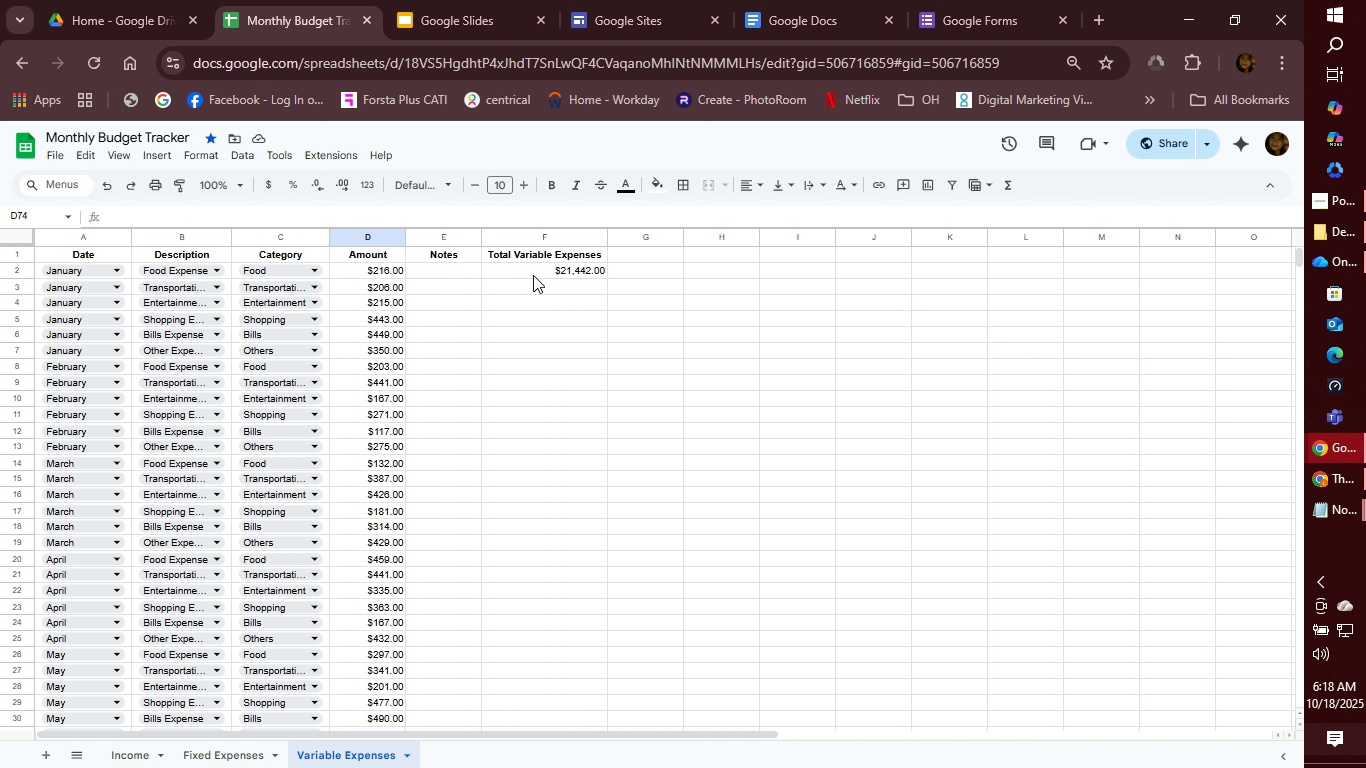 
left_click([517, 285])
 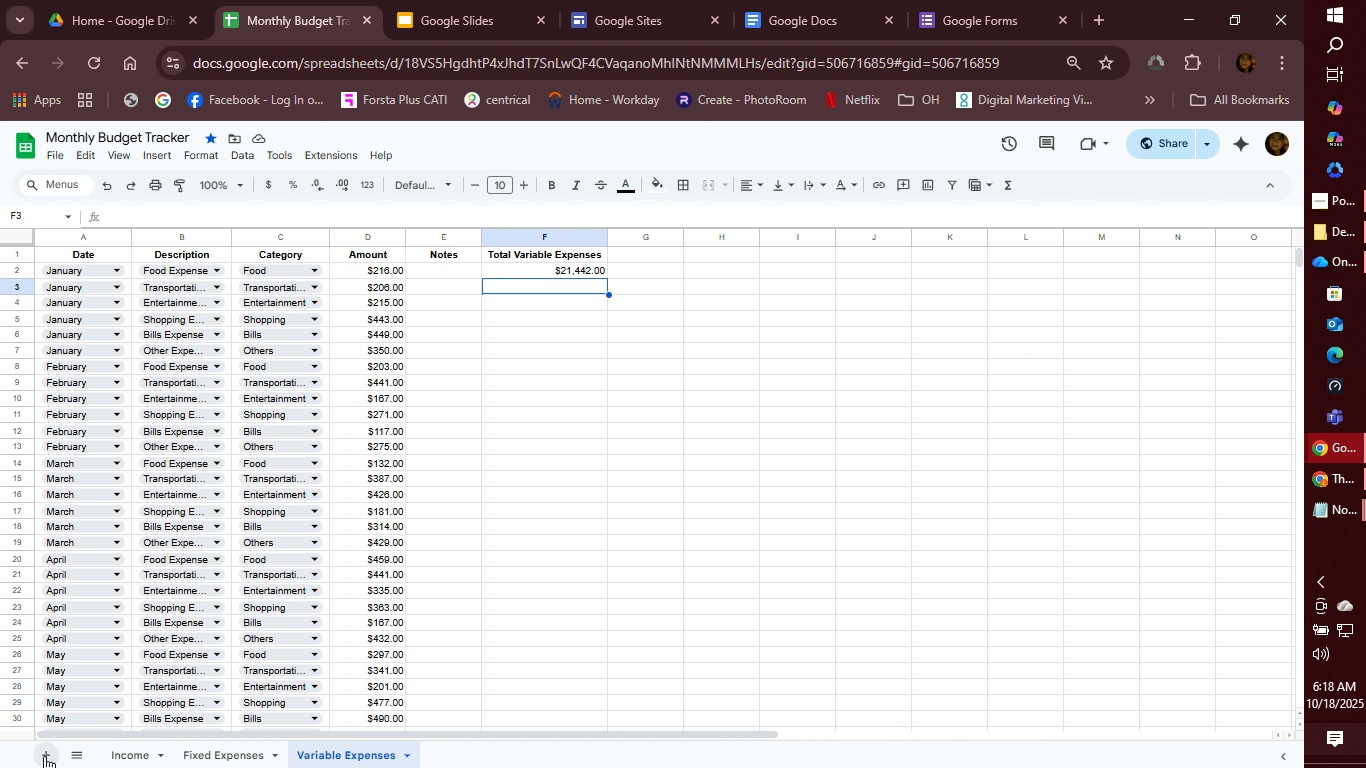 
left_click([43, 757])
 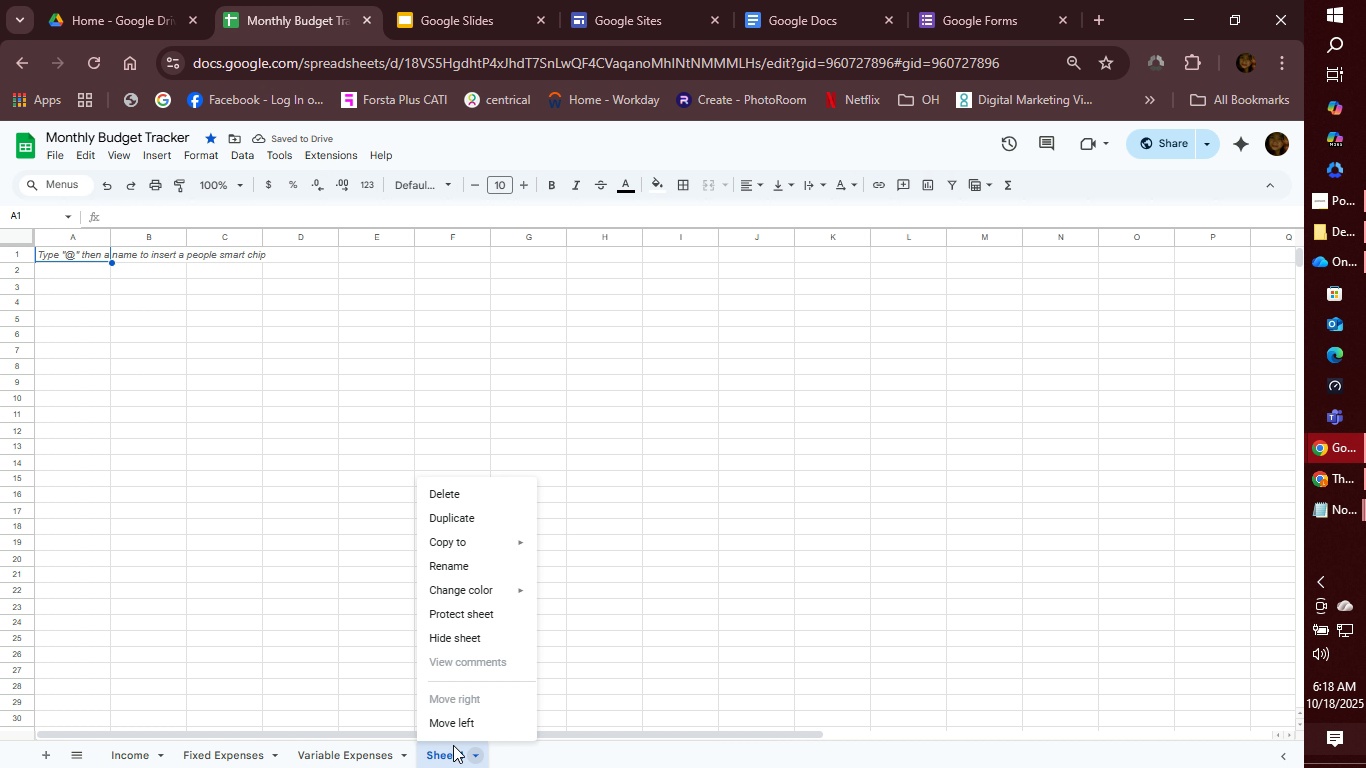 
wait(6.56)
 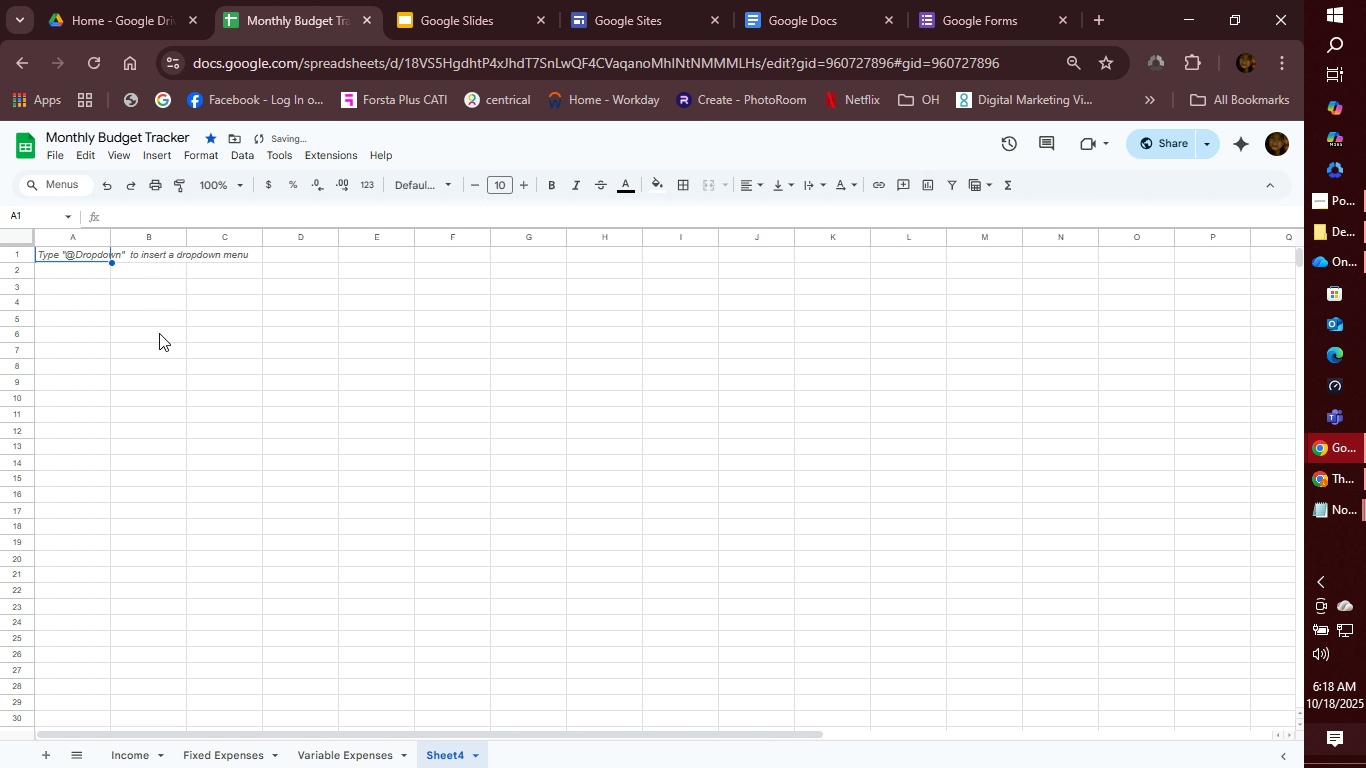 
left_click([461, 563])
 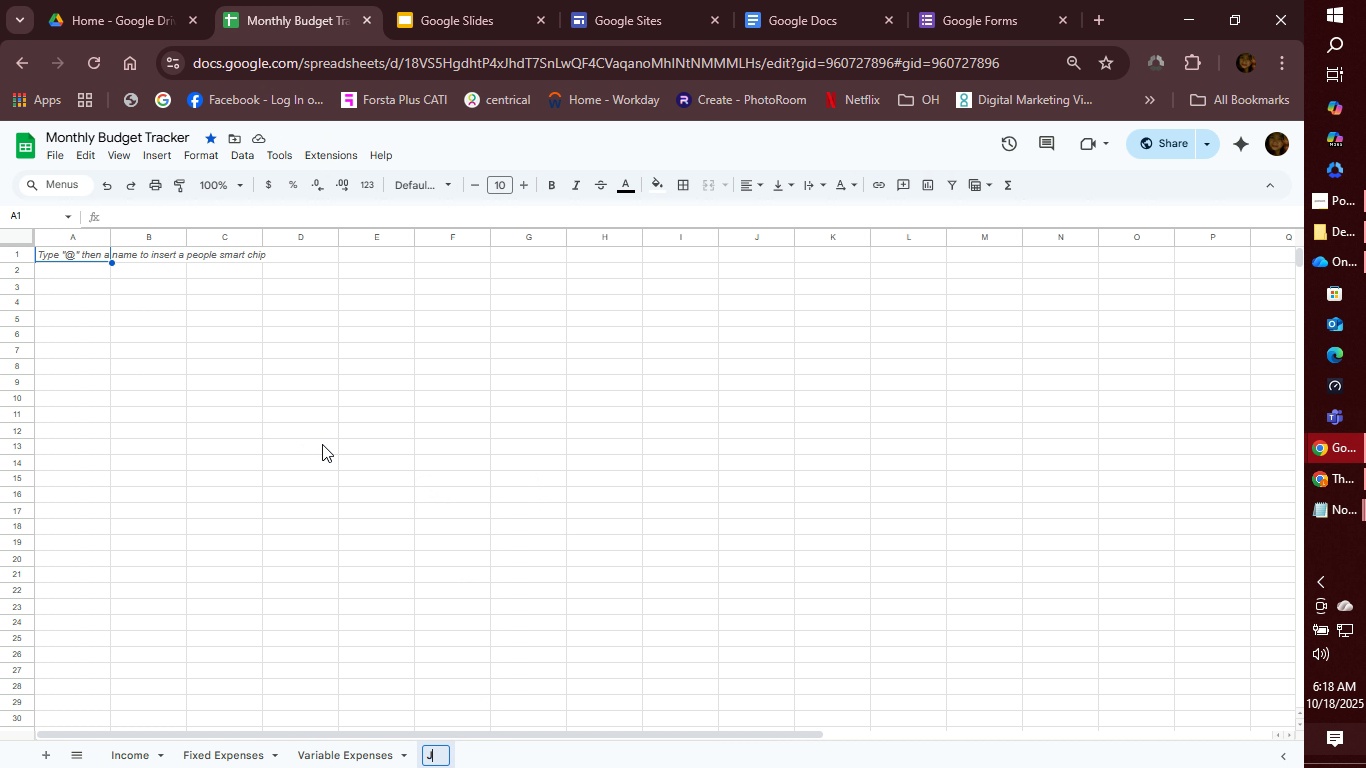 
type(January)
 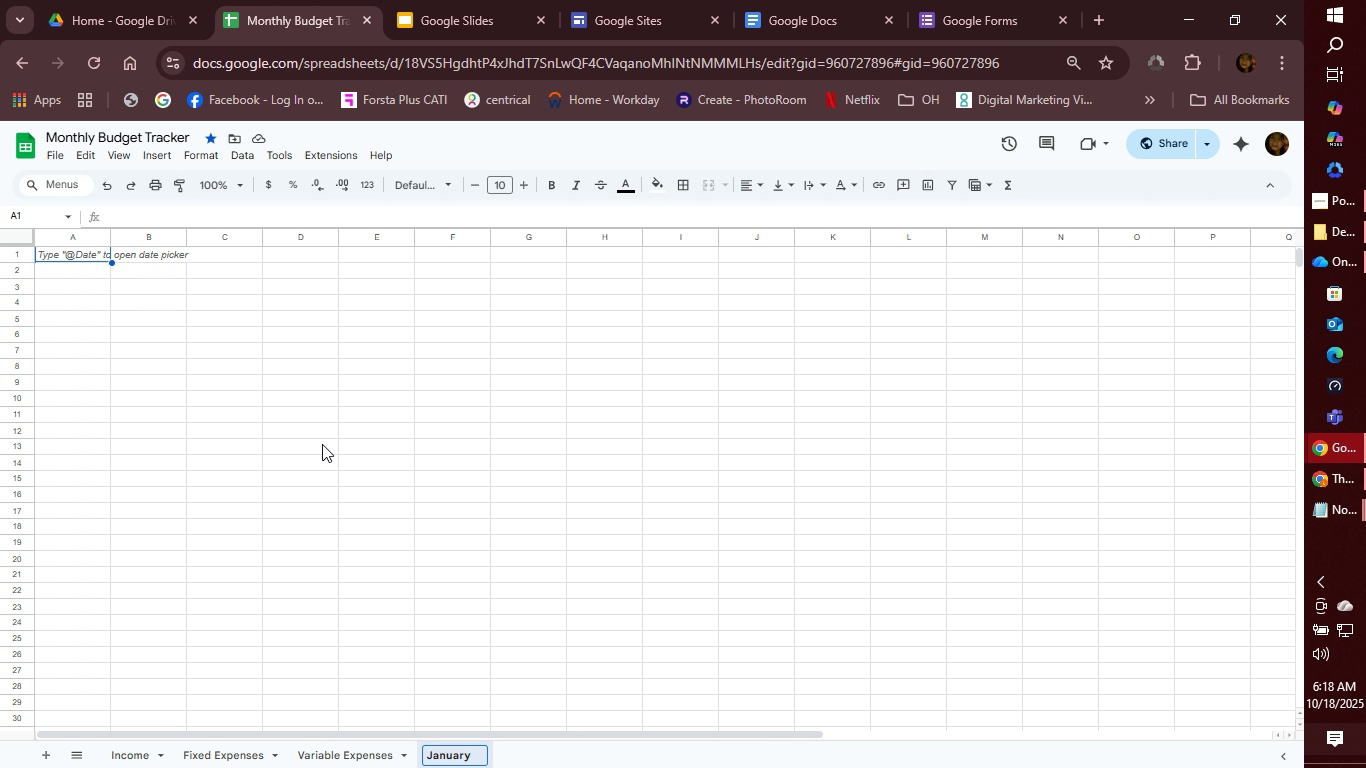 
wait(9.19)
 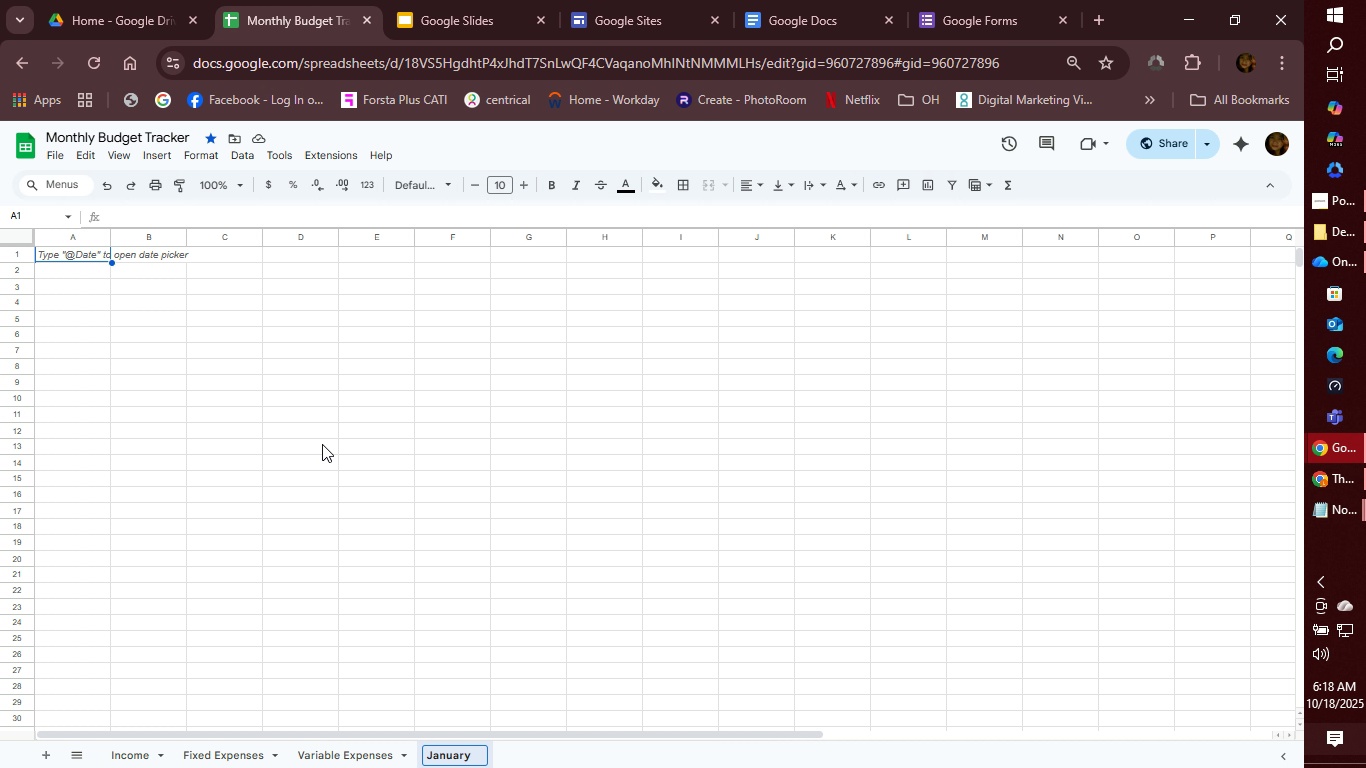 
left_click([96, 260])
 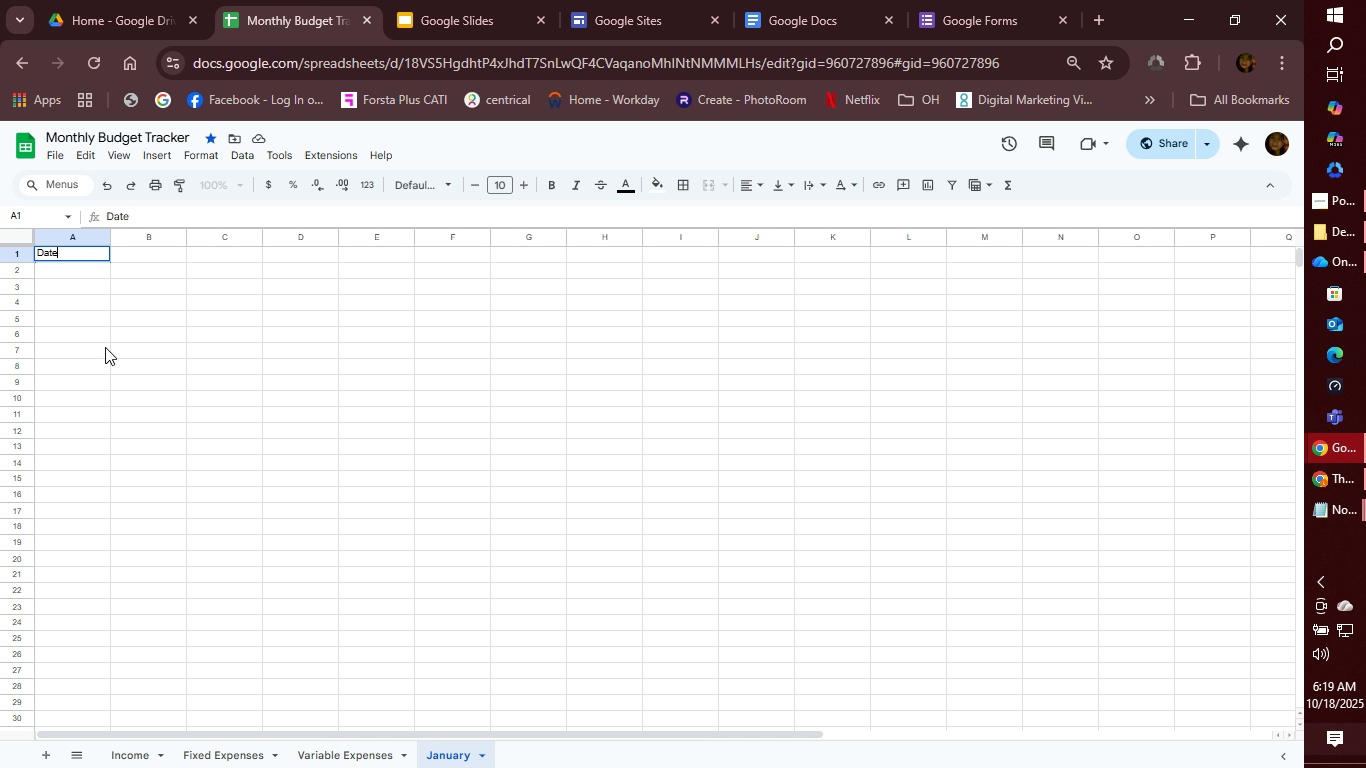 
wait(33.43)
 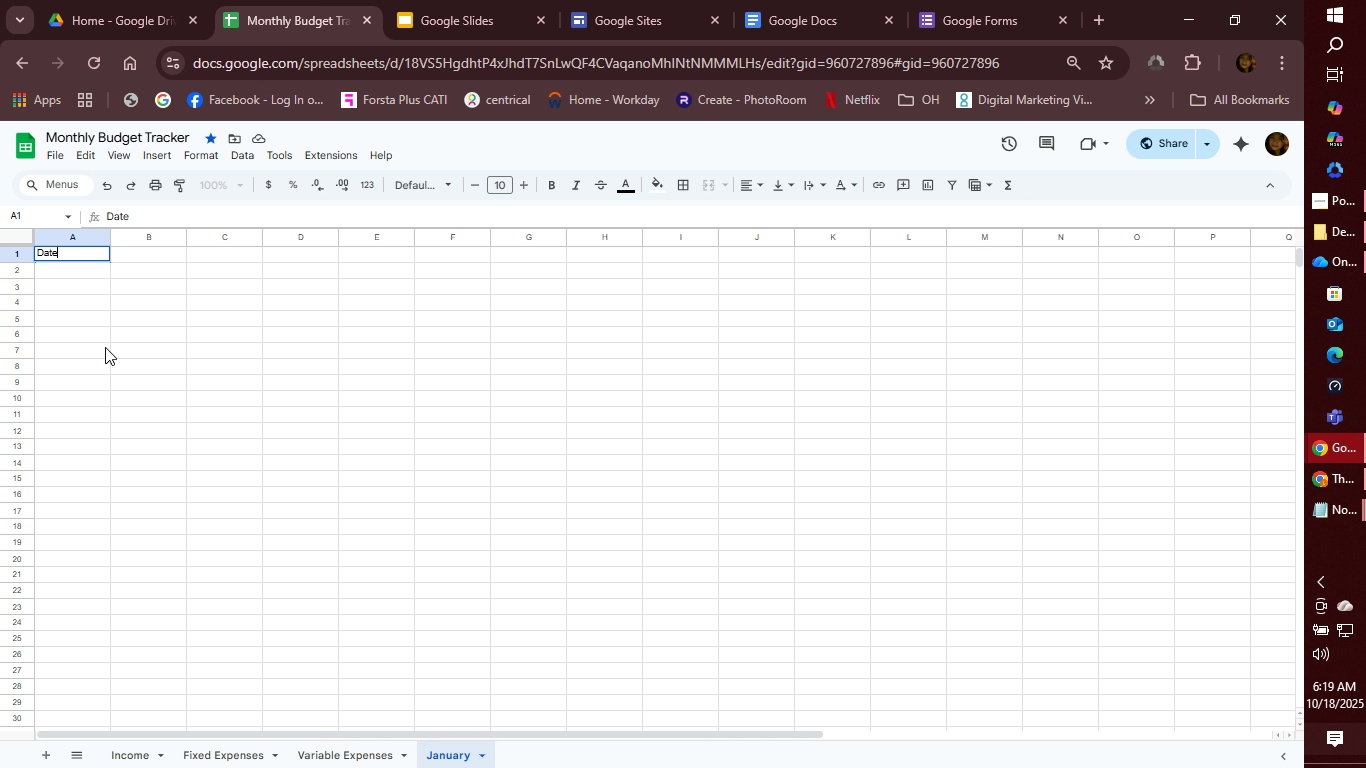 
type(Date)
 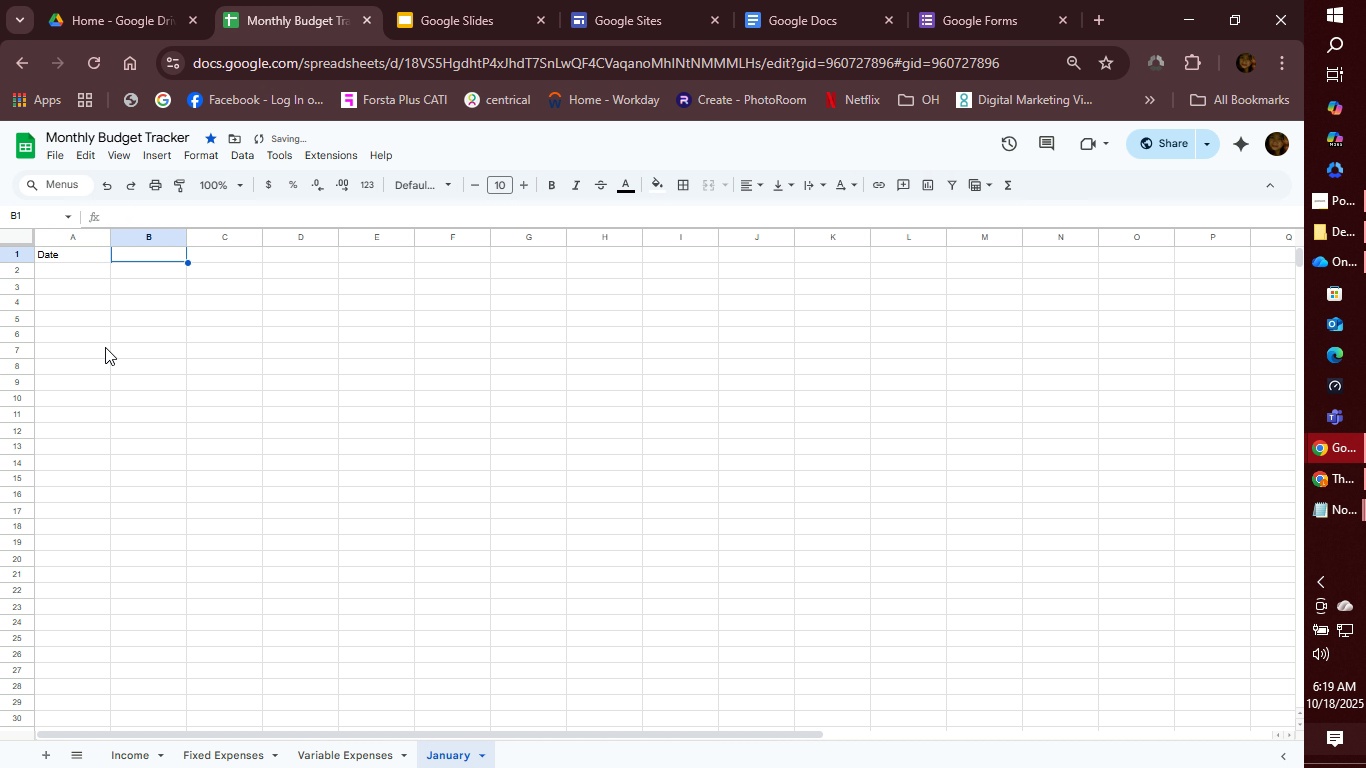 
hold_key(key=Tab, duration=0.3)
 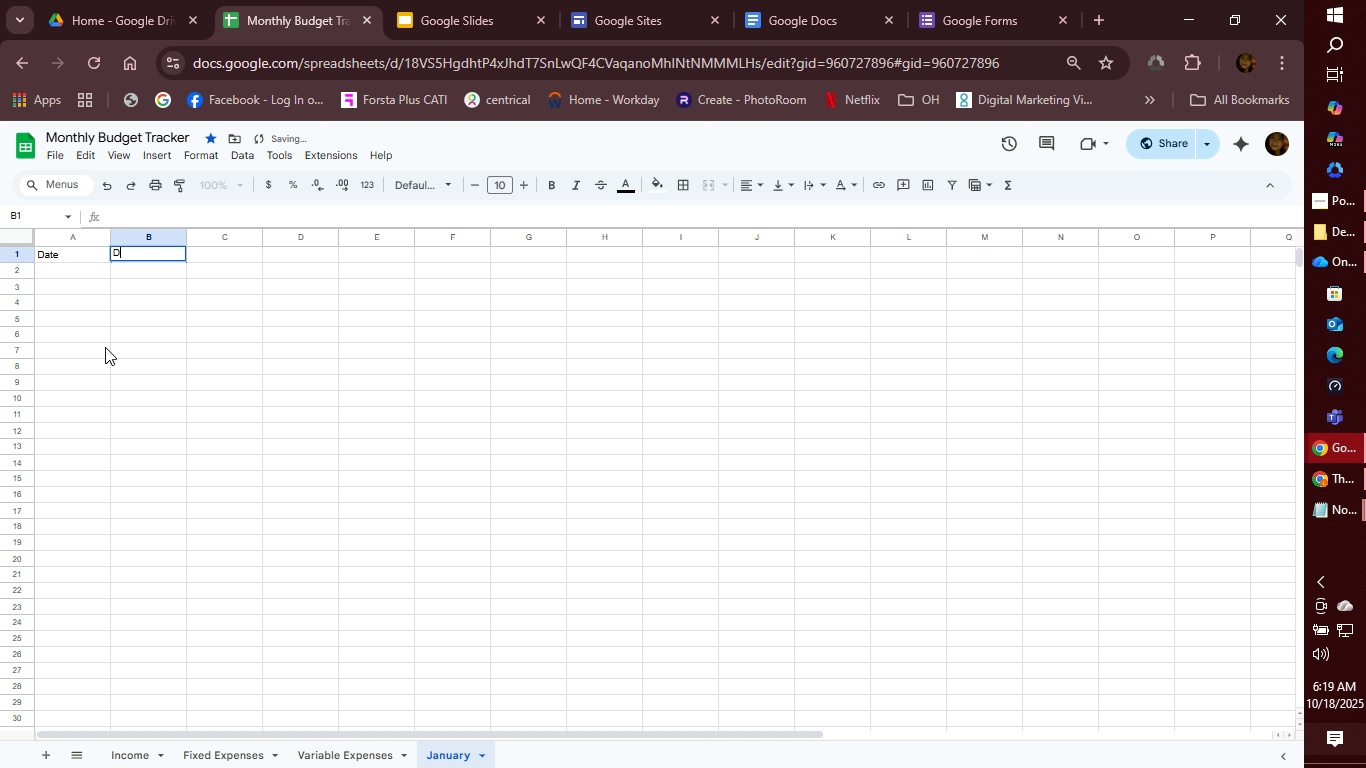 
type(Descritp)
key(Backspace)
key(Backspace)
key(Backspace)
type(ption)
 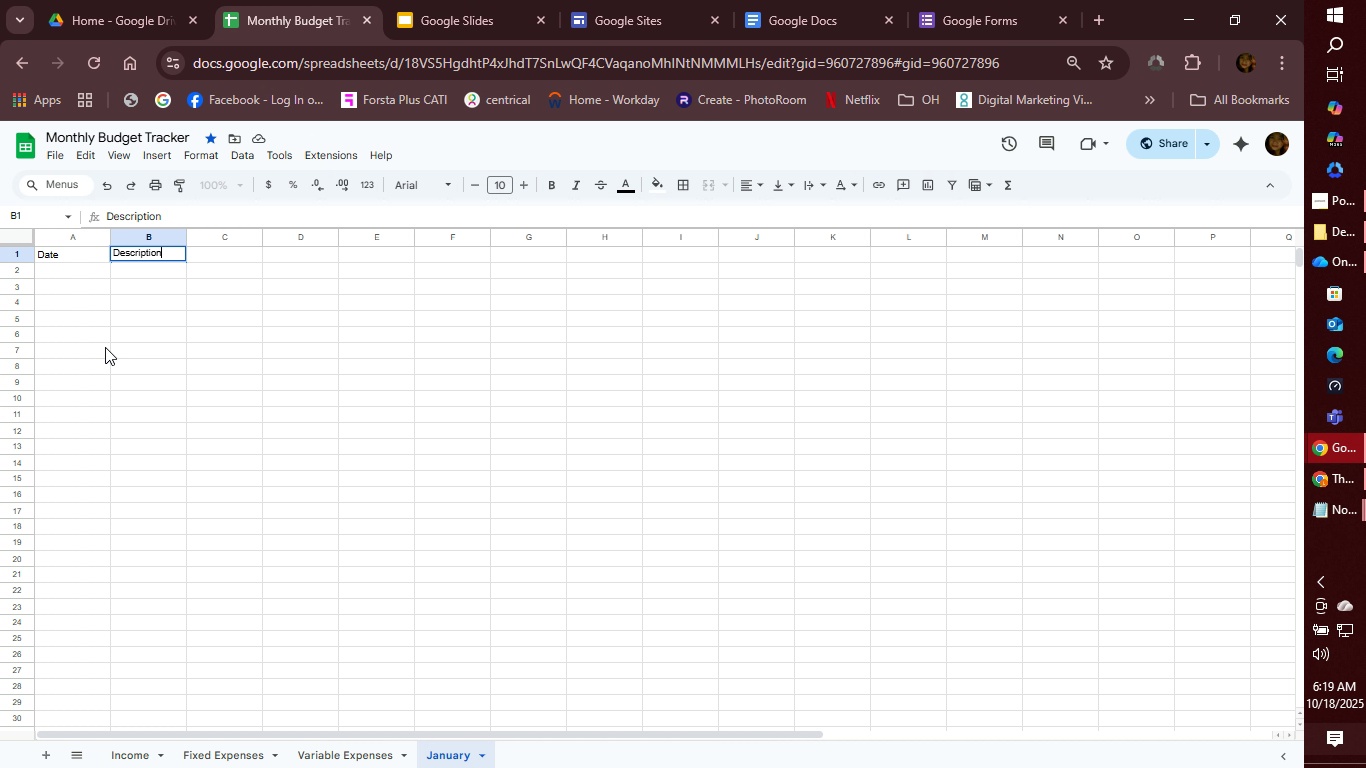 
wait(9.56)
 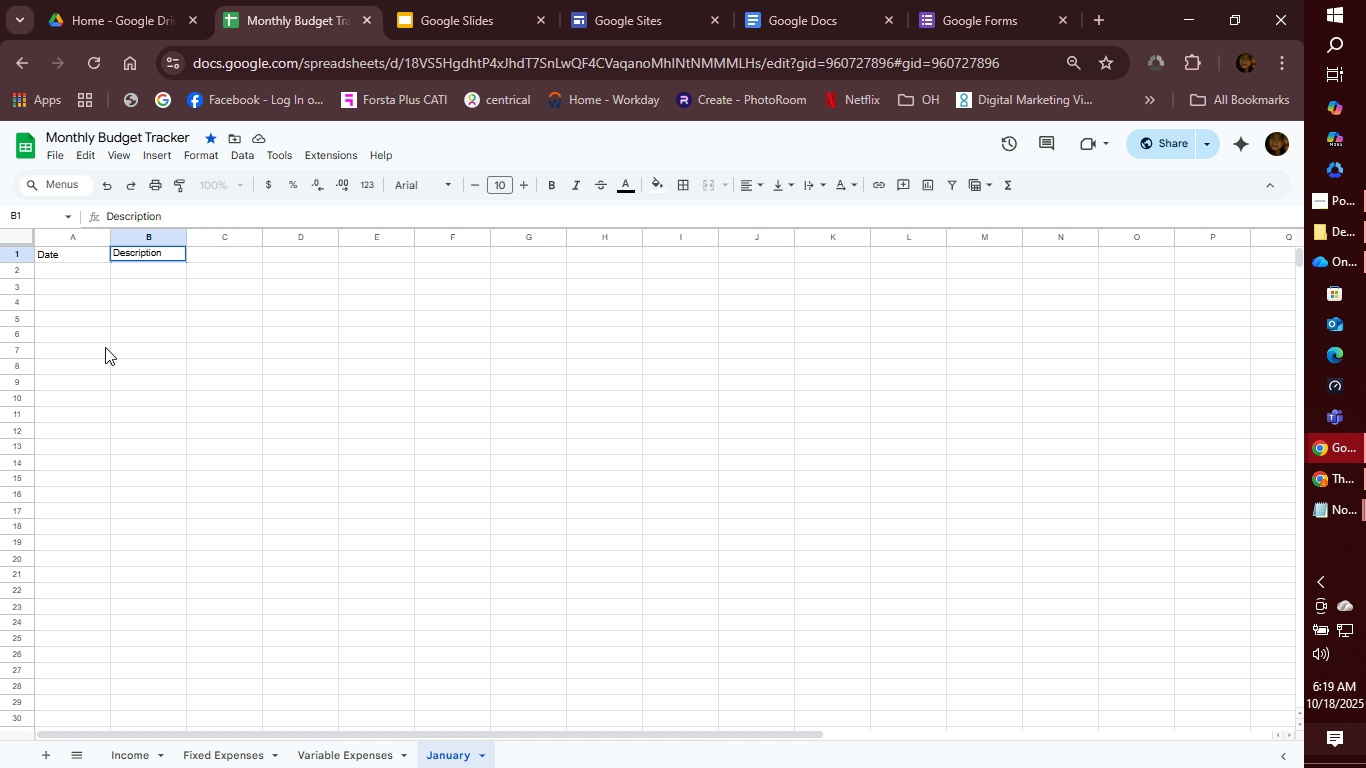 
key(Tab)
 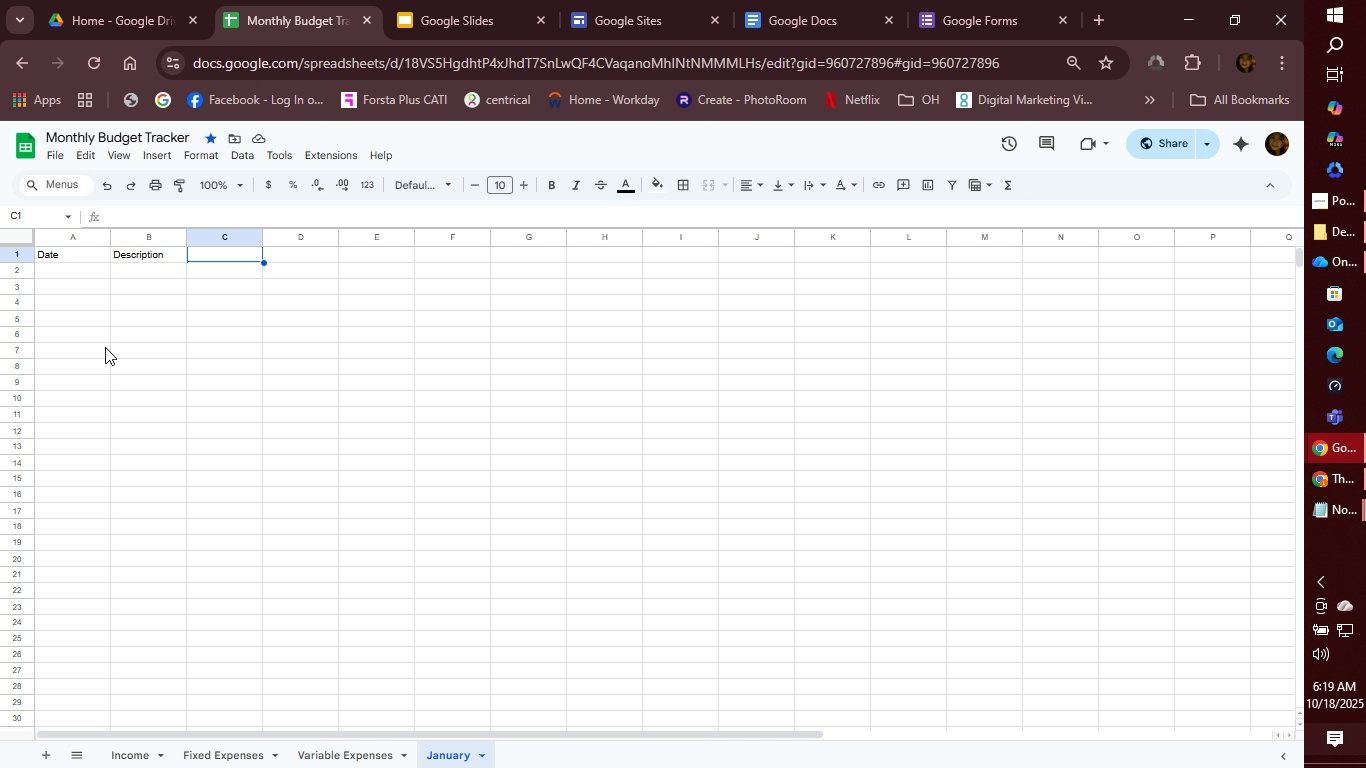 
wait(6.02)
 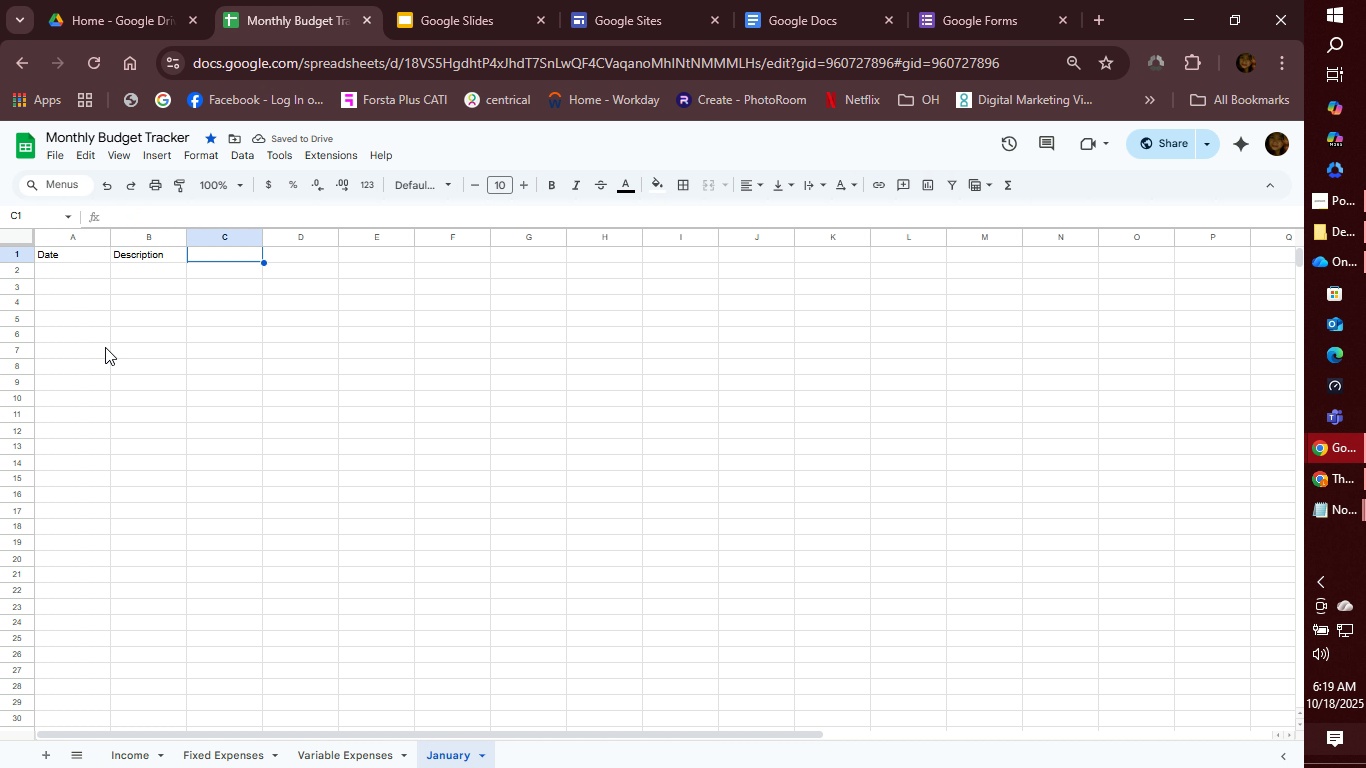 
type(Categpr)
key(Backspace)
key(Backspace)
type(ory)
key(Tab)
 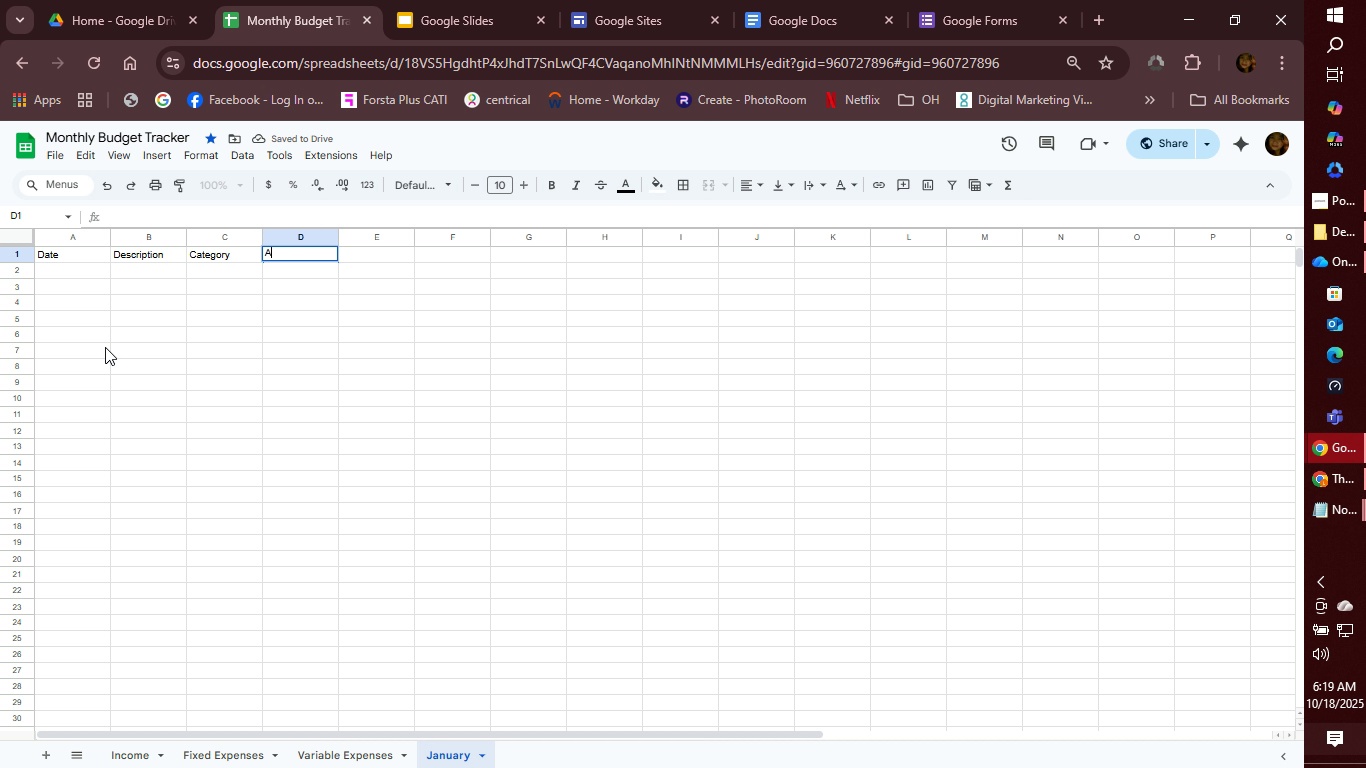 
type(Amount)
key(Tab)
type(Type)
 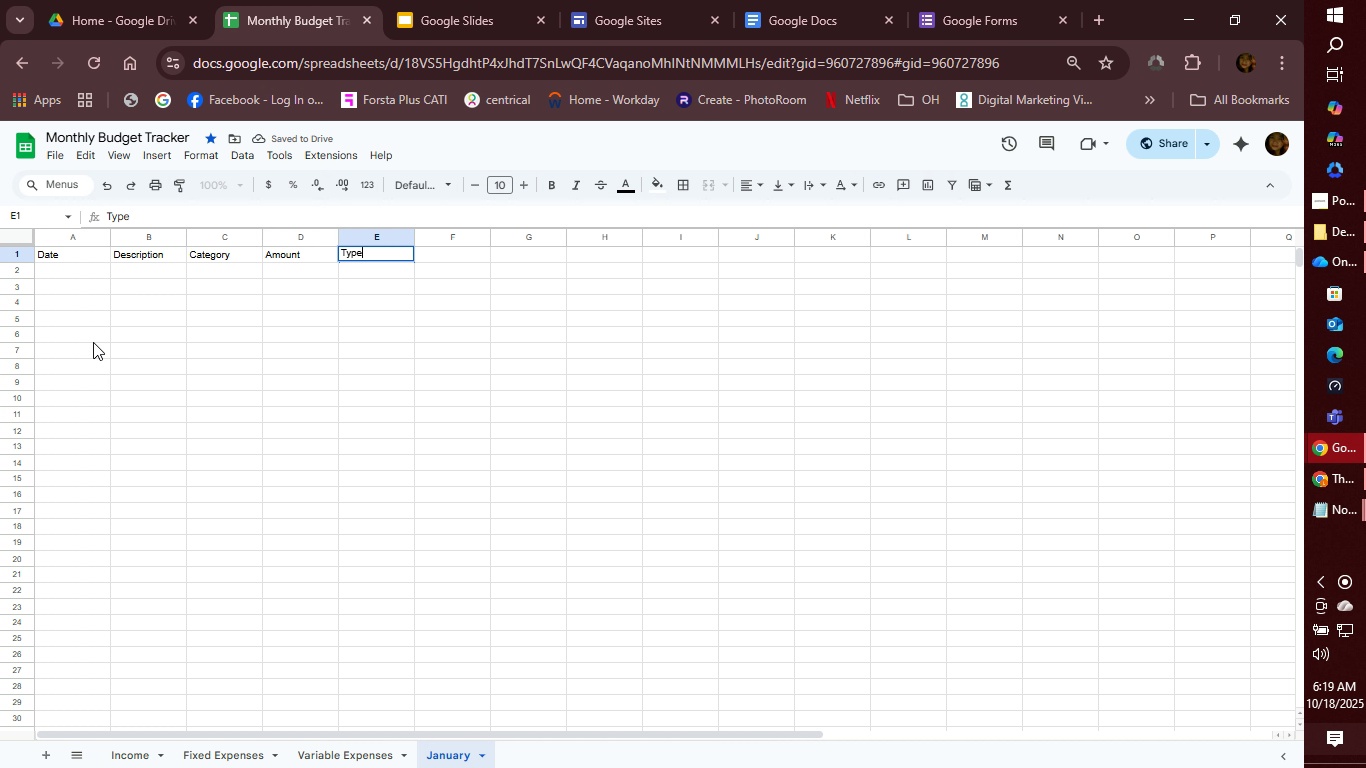 
wait(10.69)
 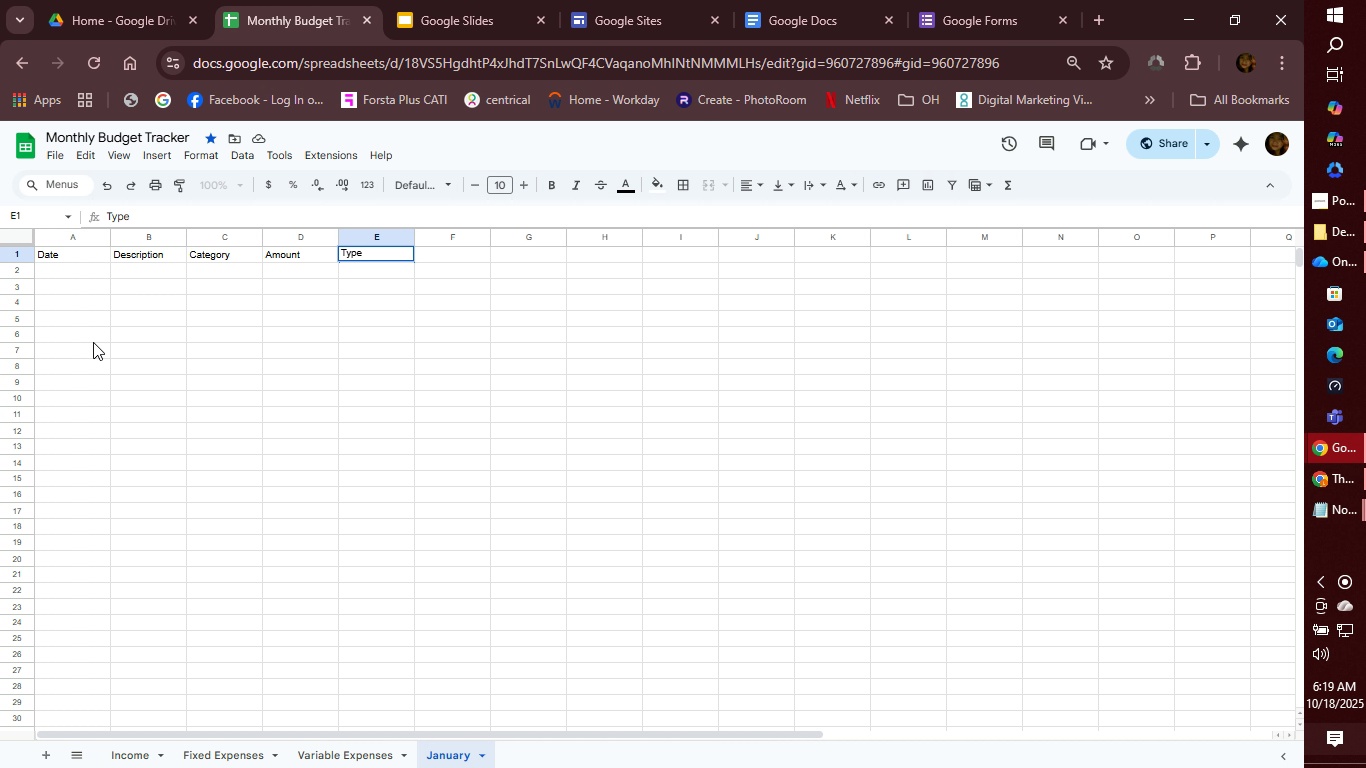 
key(Tab)
 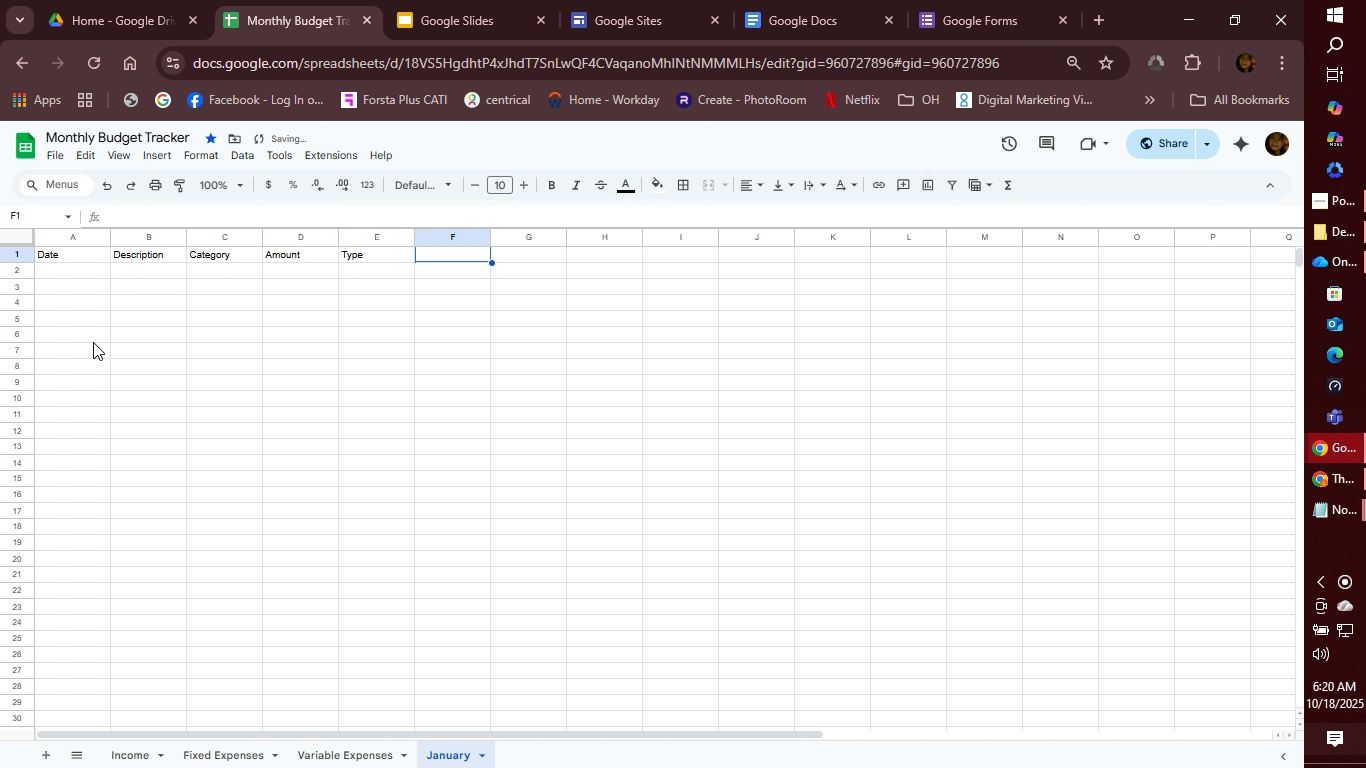 
key(Tab)
 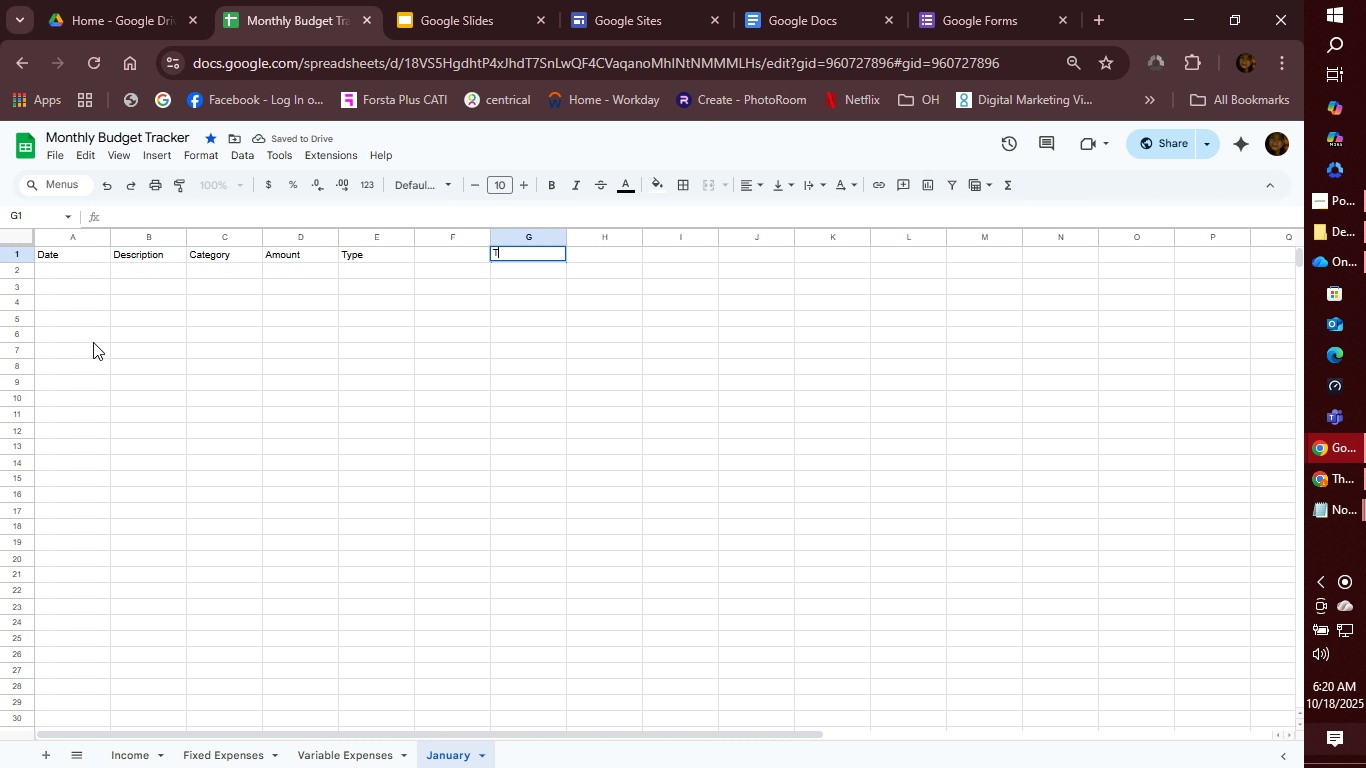 
type(Total Icome)
key(Backspace)
key(Backspace)
key(Backspace)
key(Backspace)
type(ncome)
 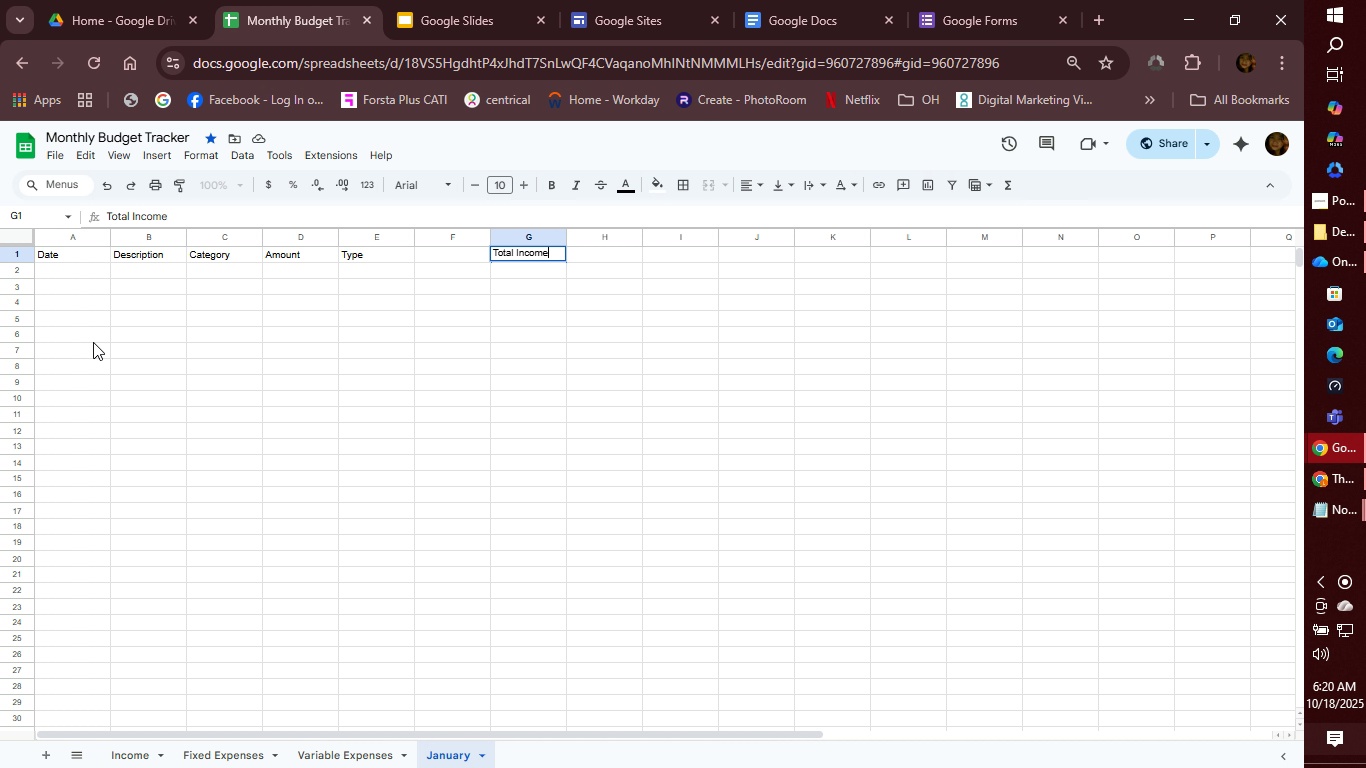 
wait(14.92)
 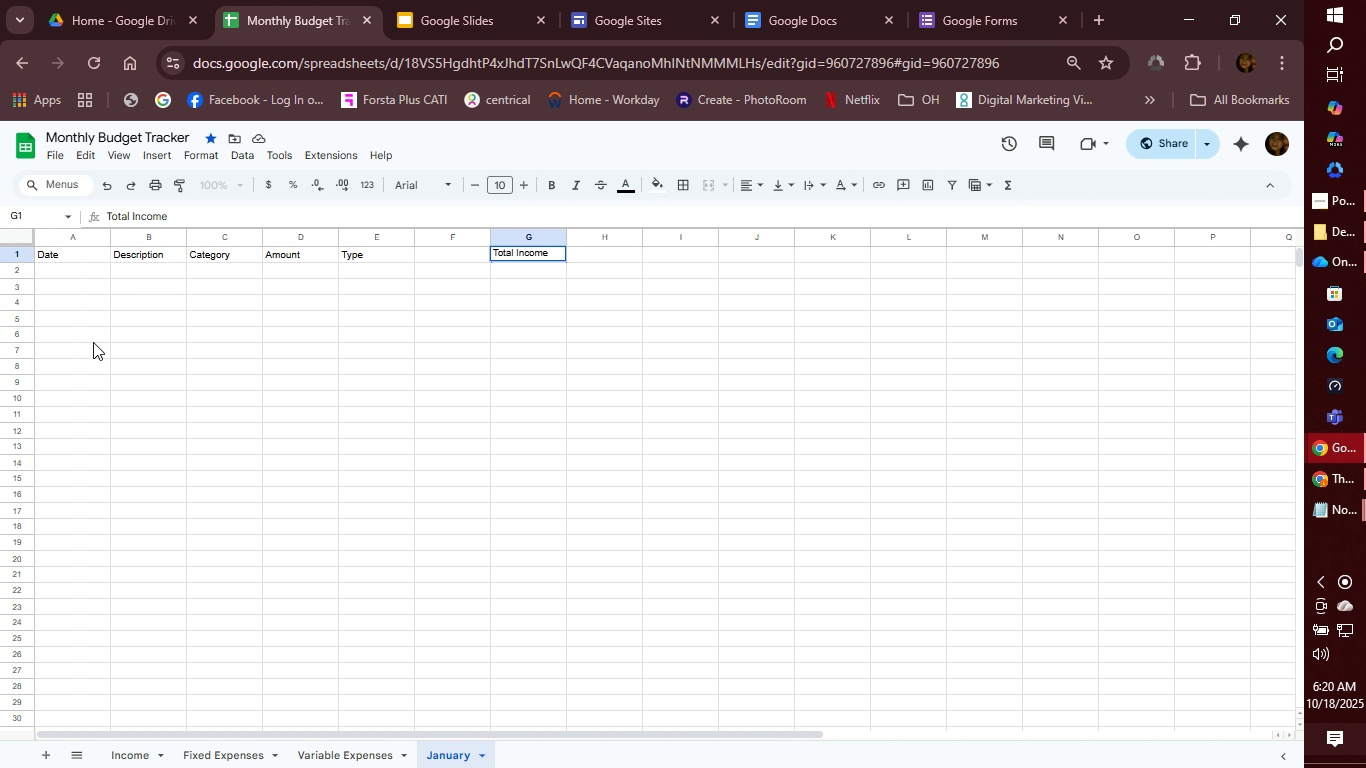 
key(Tab)
type(Total Expenses)
key(Tab)
type(reamining Remaining Budget)
 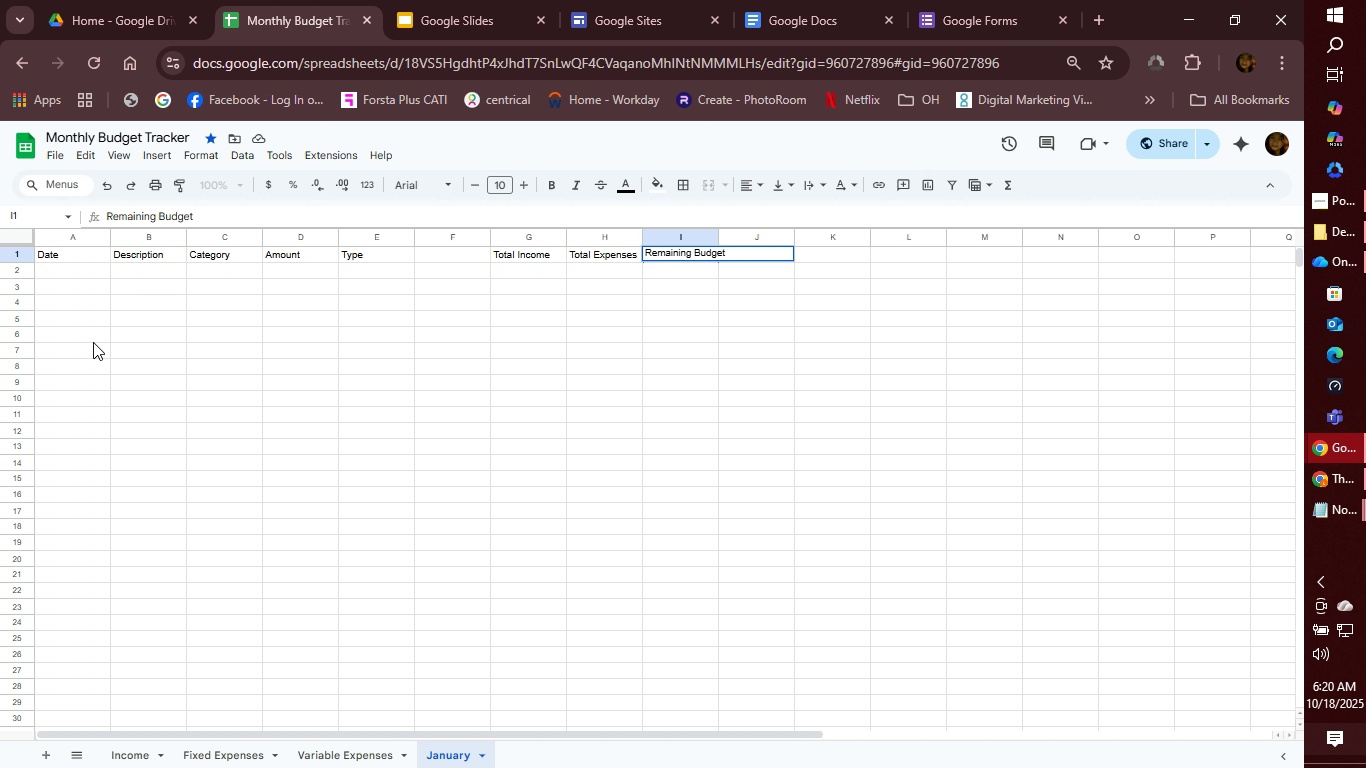 
 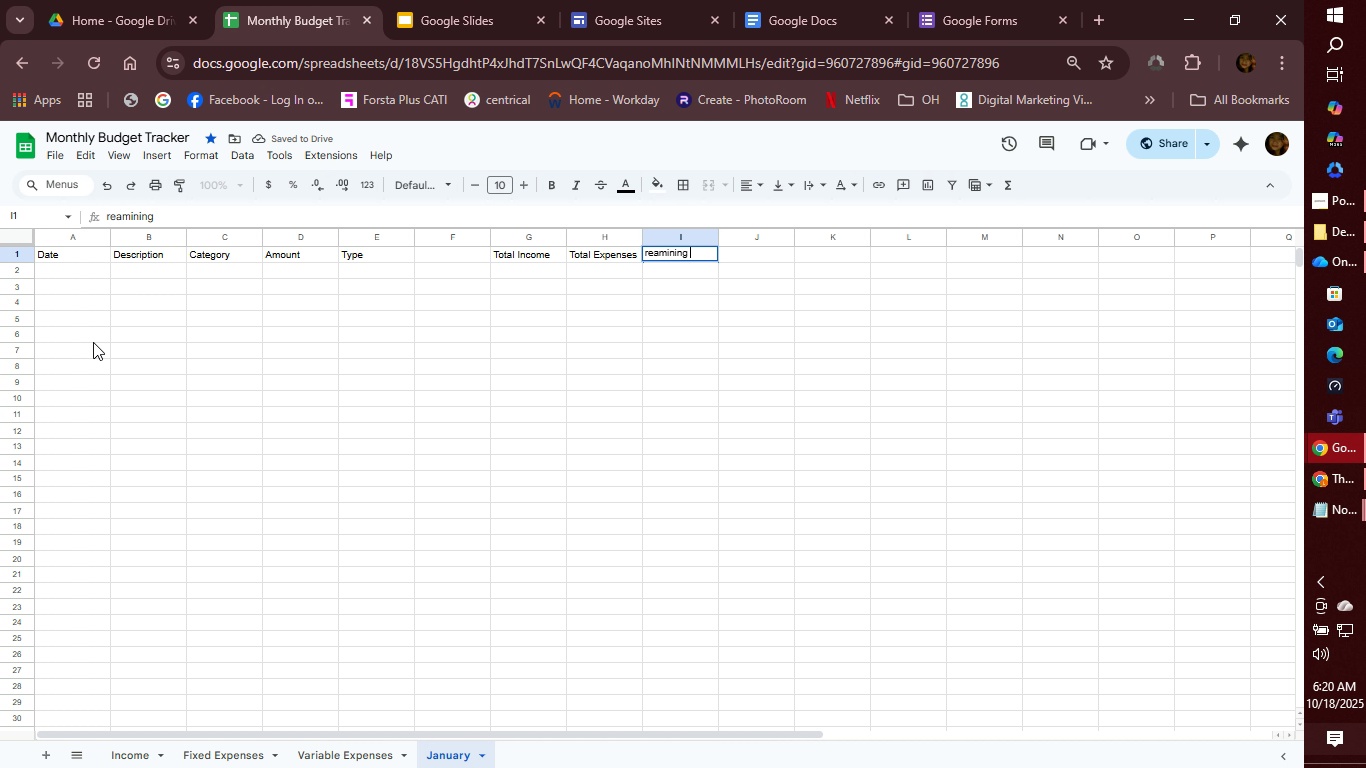 
hold_key(key=Backspace, duration=0.96)
 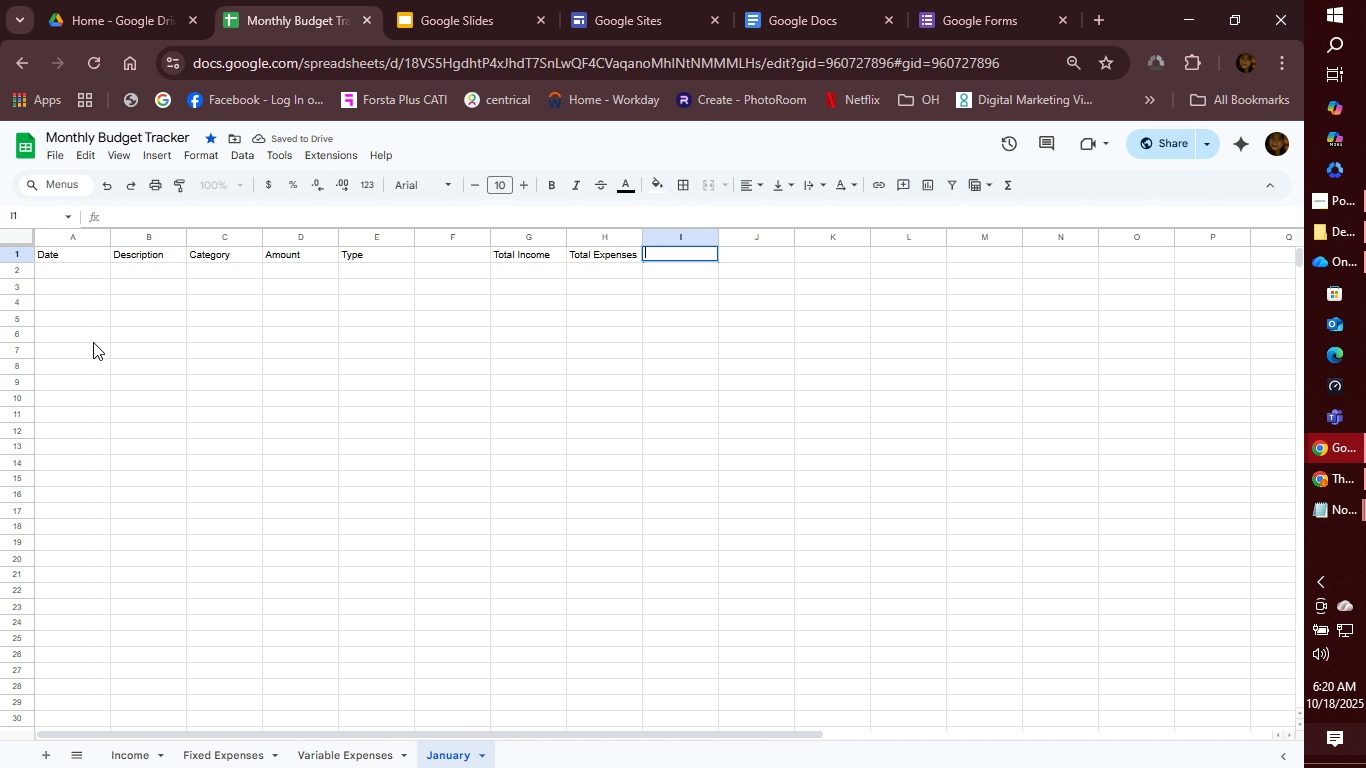 
left_click([666, 270])
 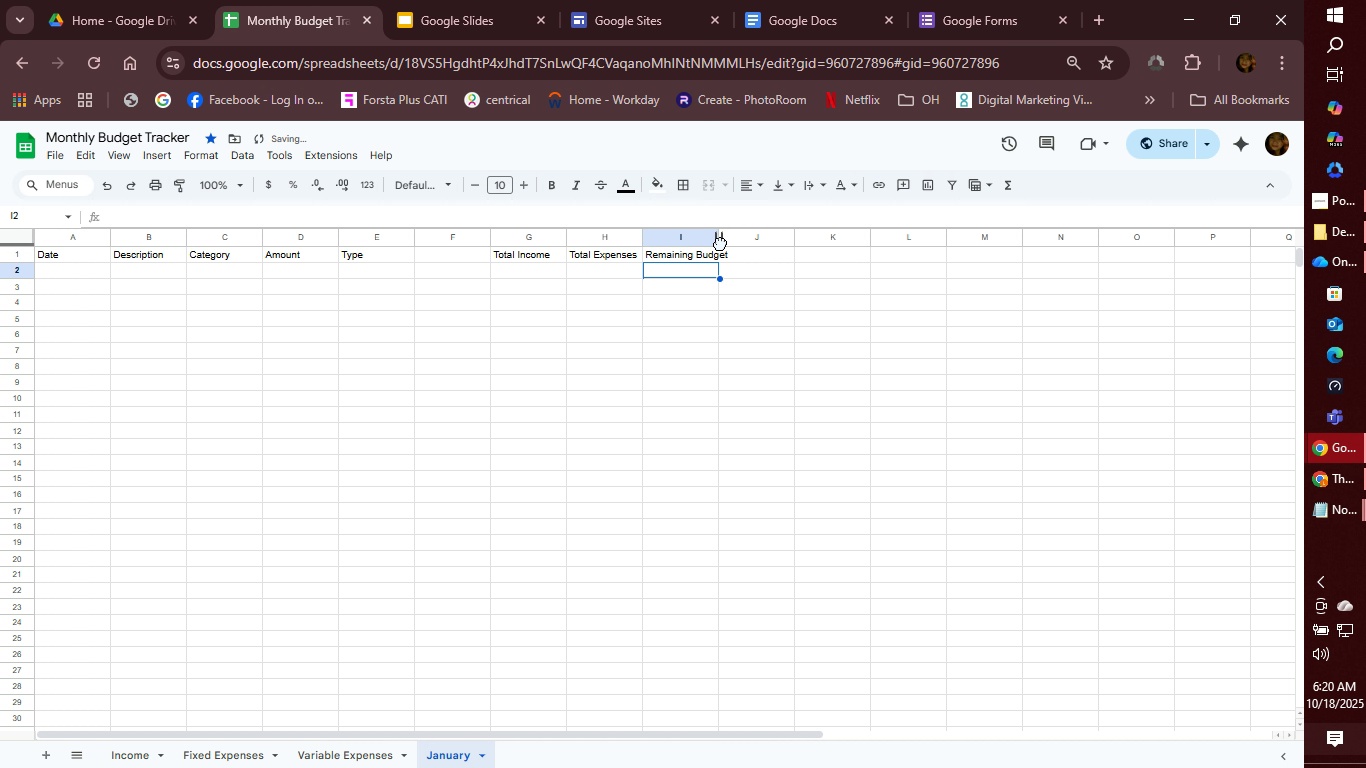 
left_click([720, 243])
 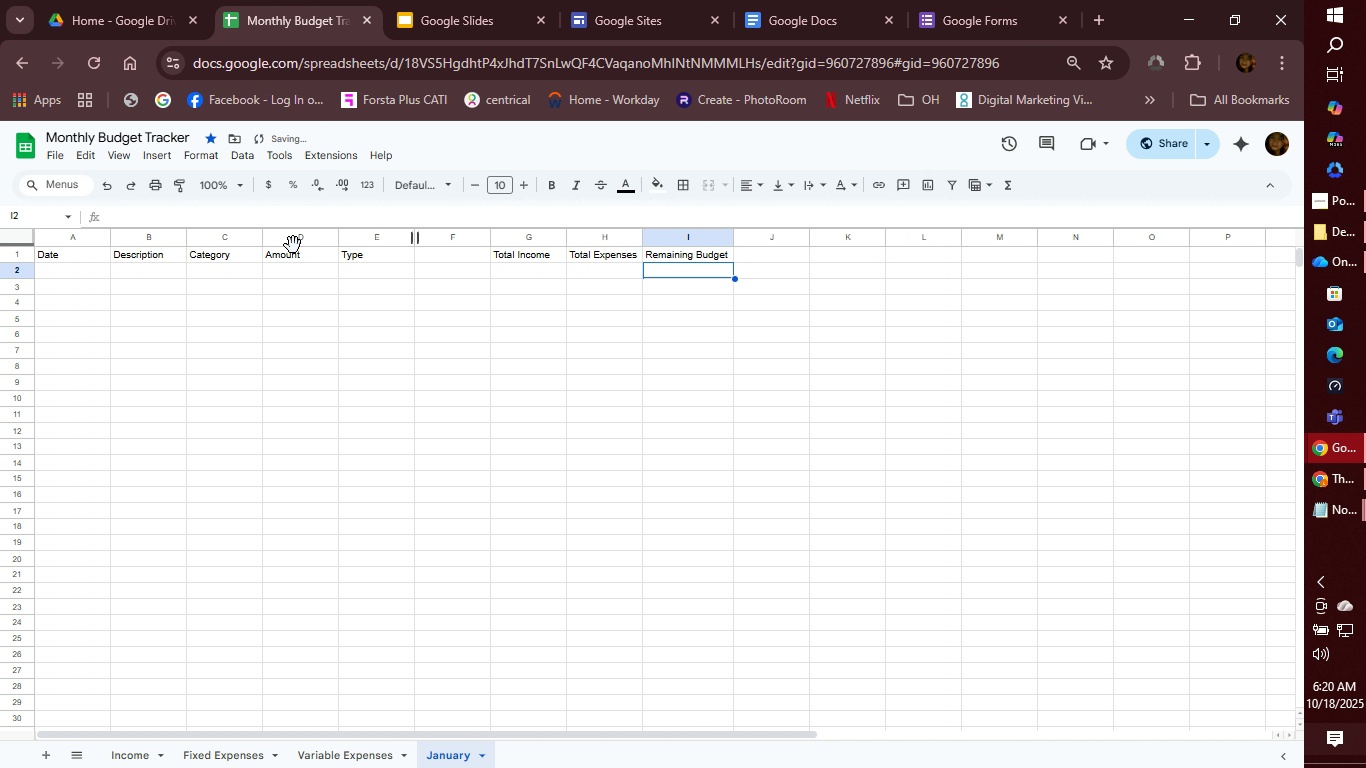 
wait(6.02)
 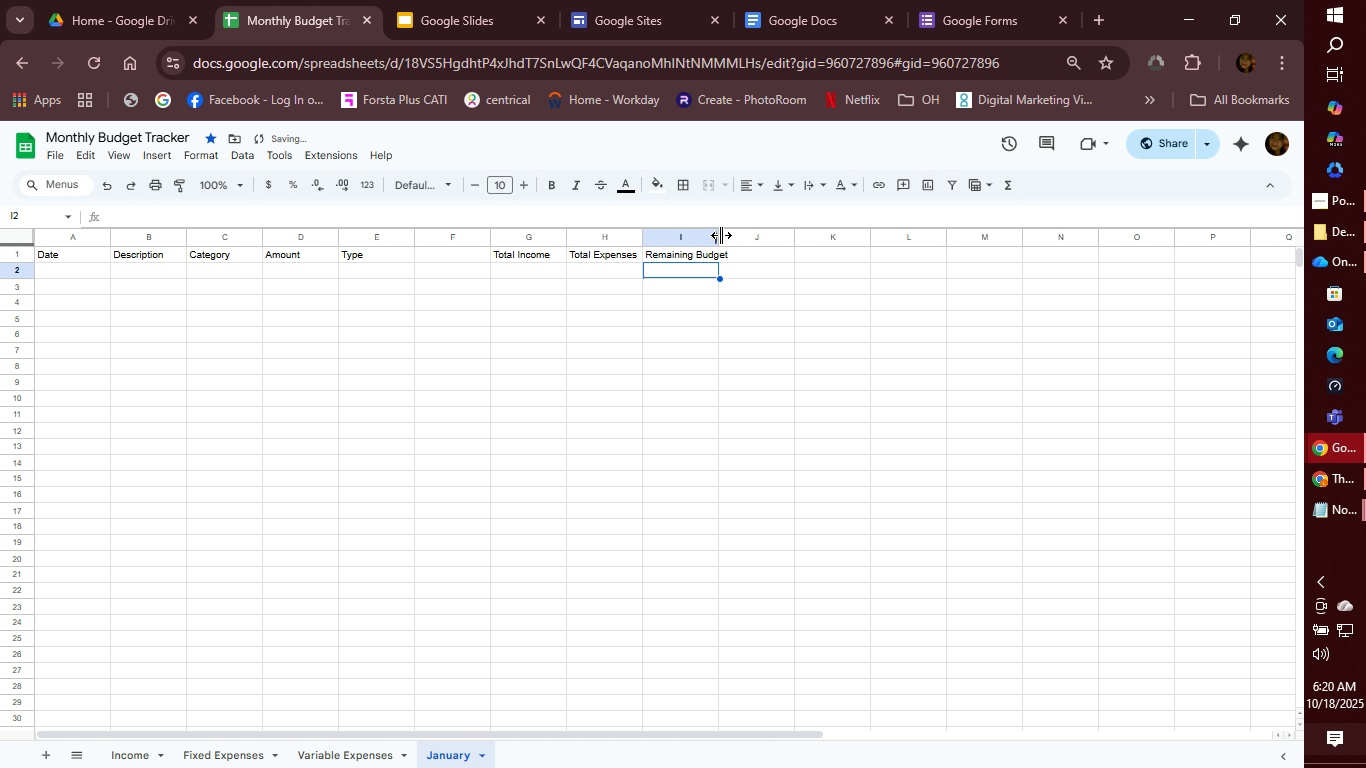 
left_click([18, 255])
 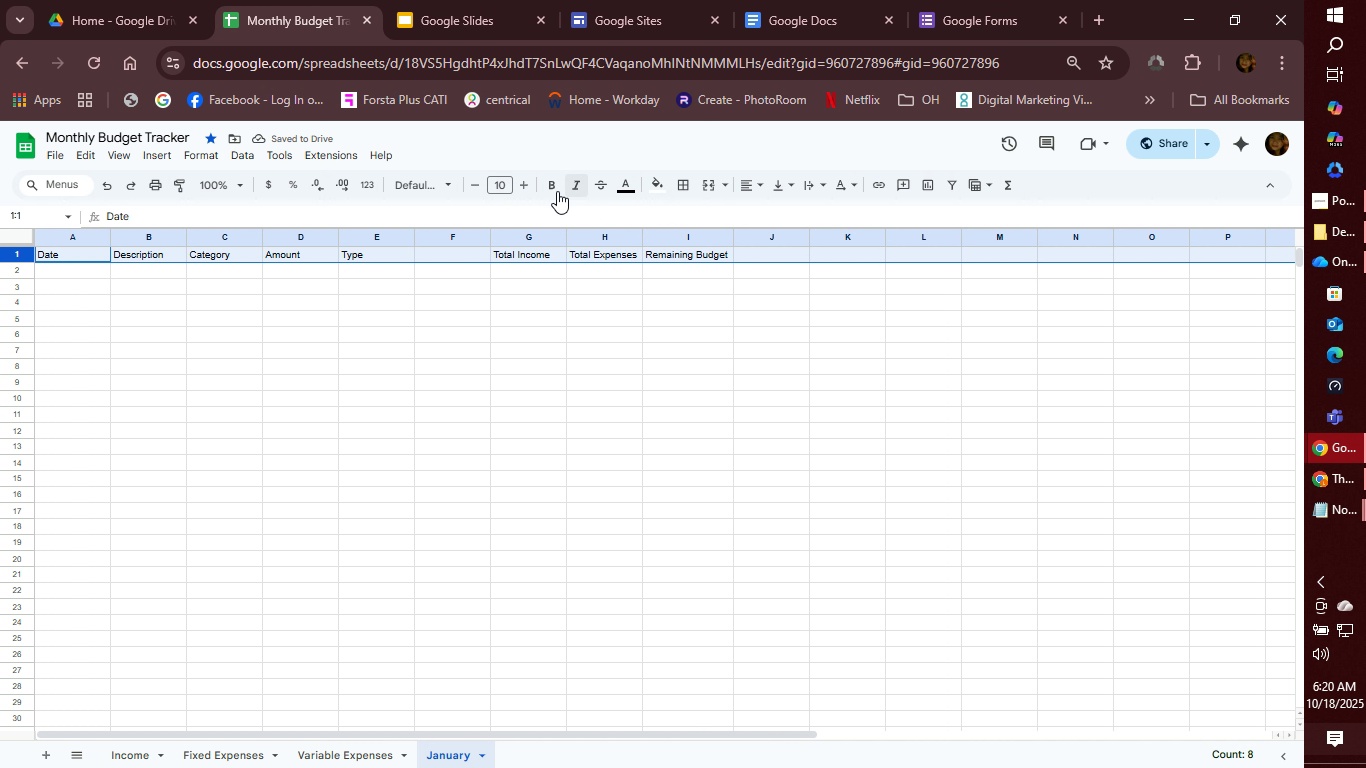 
left_click([553, 188])
 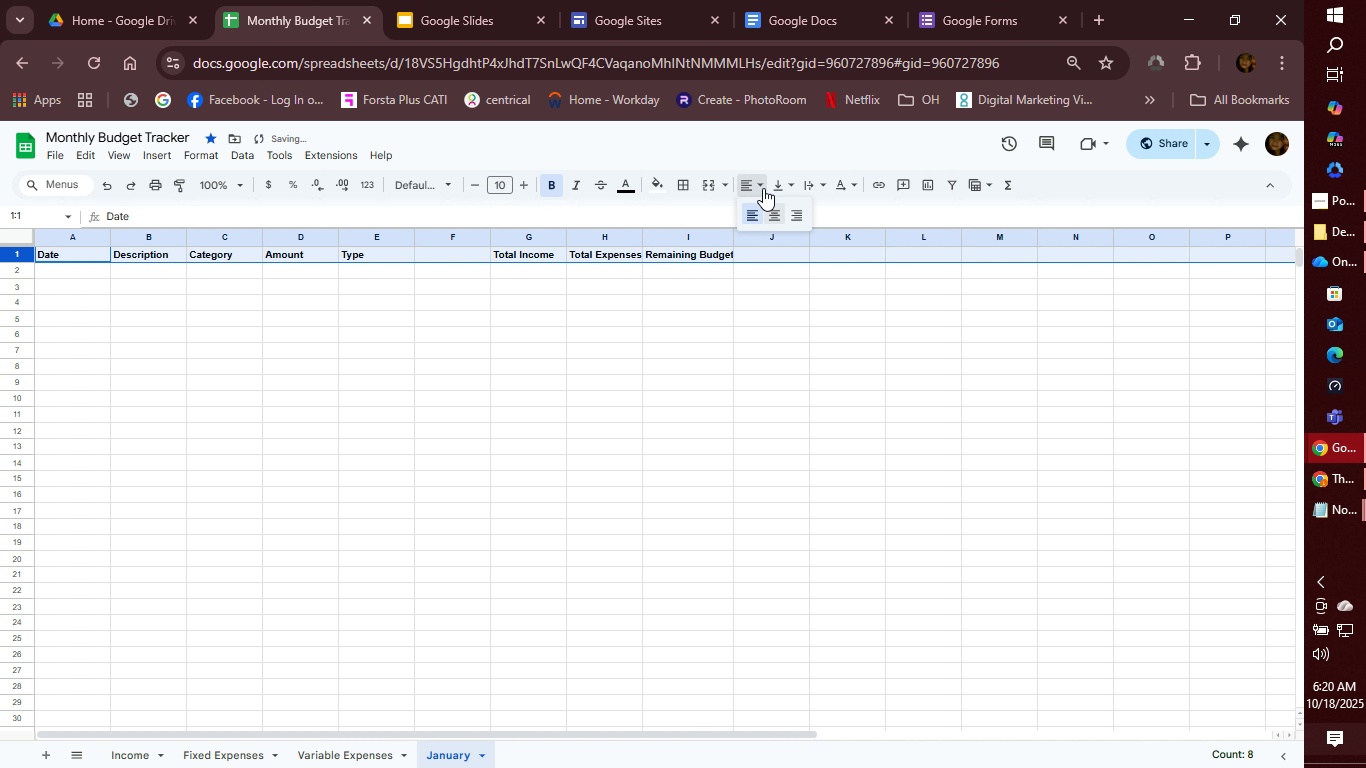 
left_click([763, 188])
 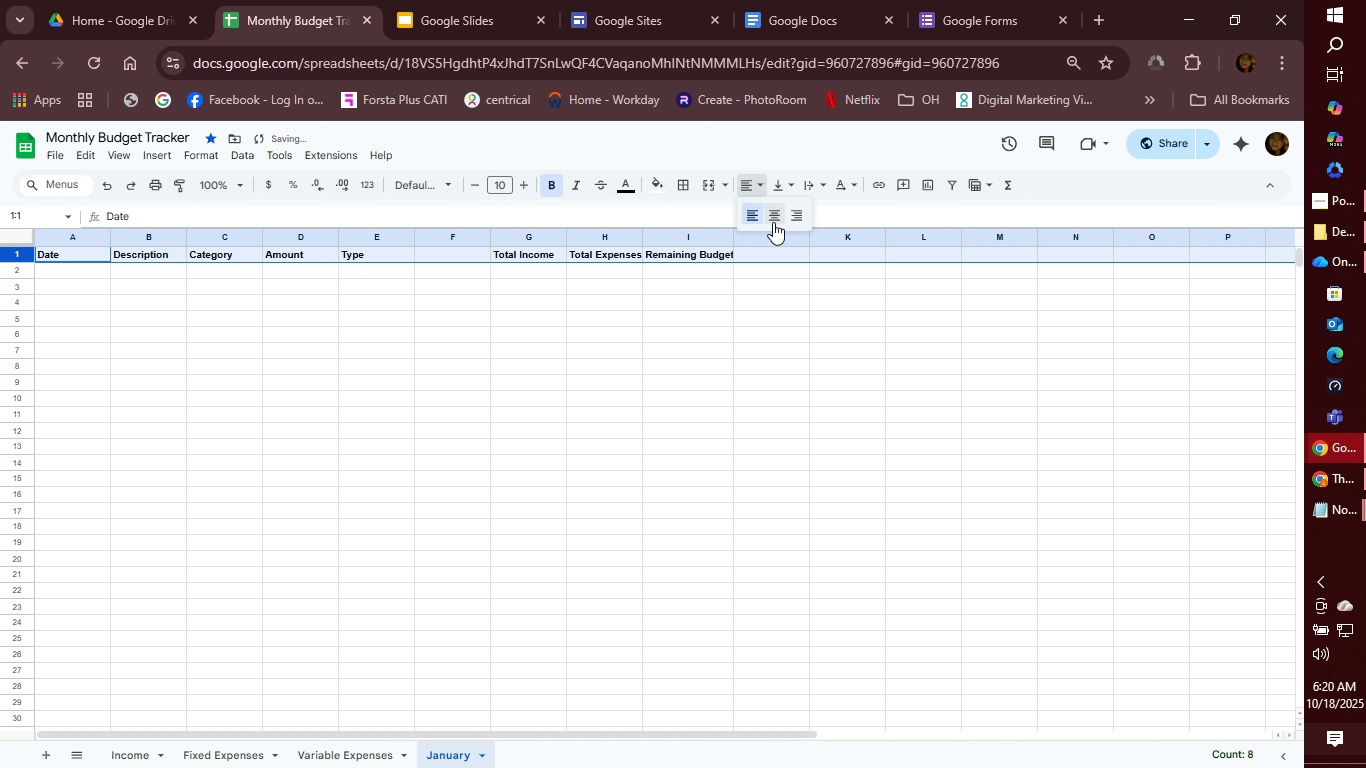 
left_click([773, 222])
 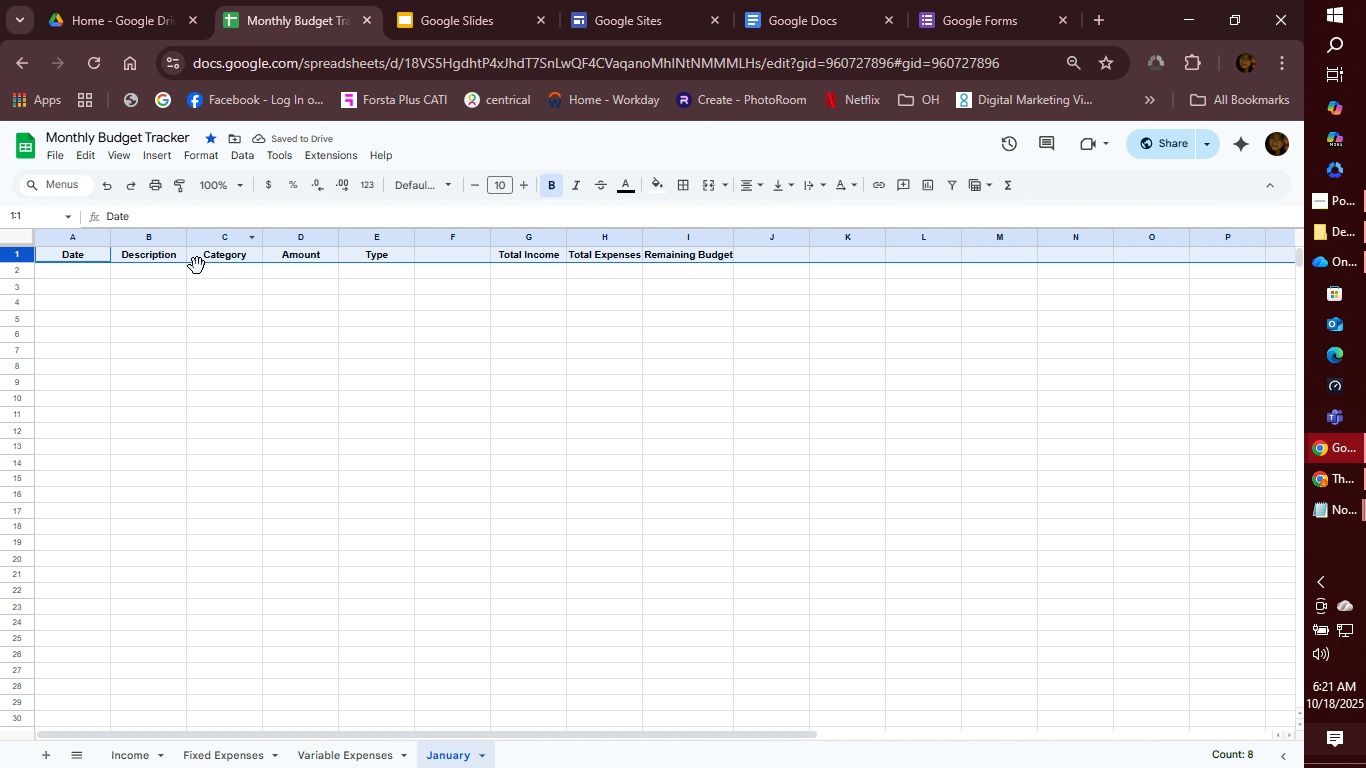 
wait(7.06)
 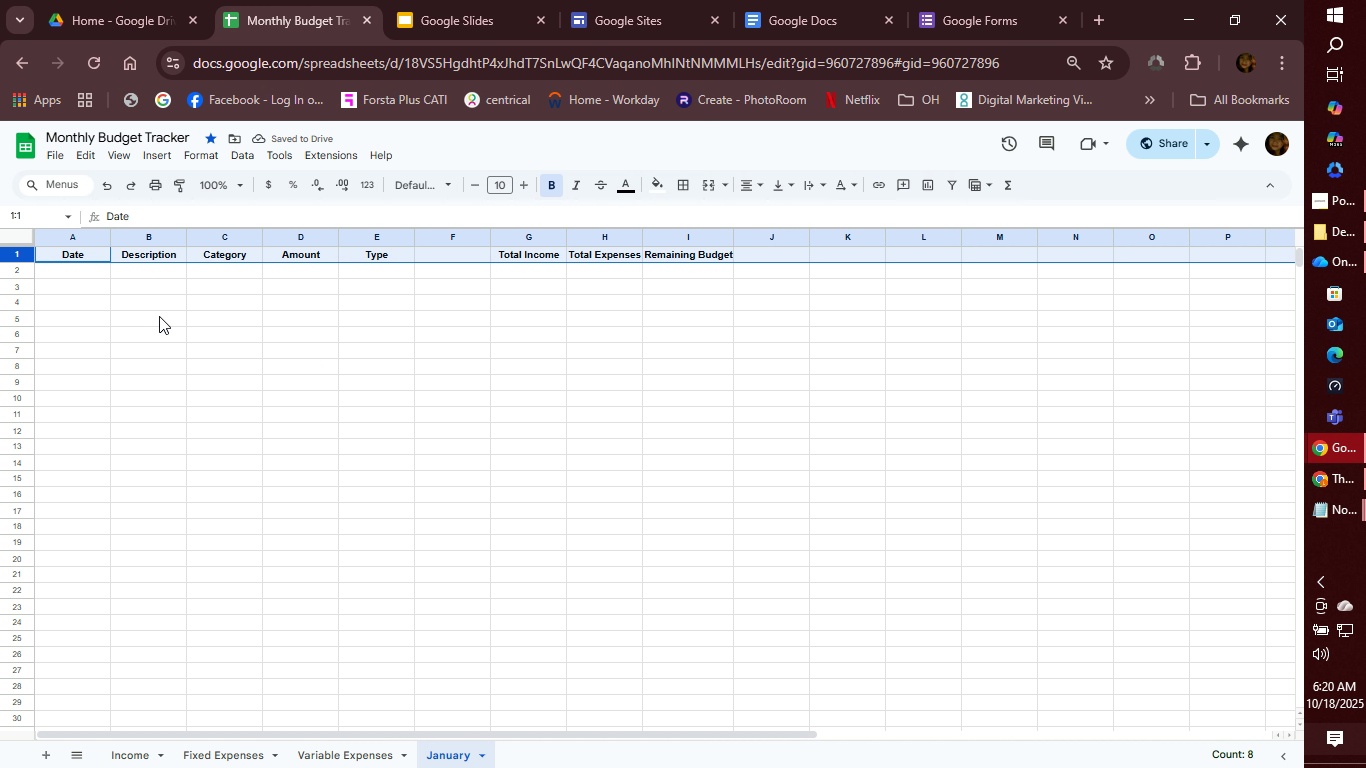 
left_click([56, 284])
 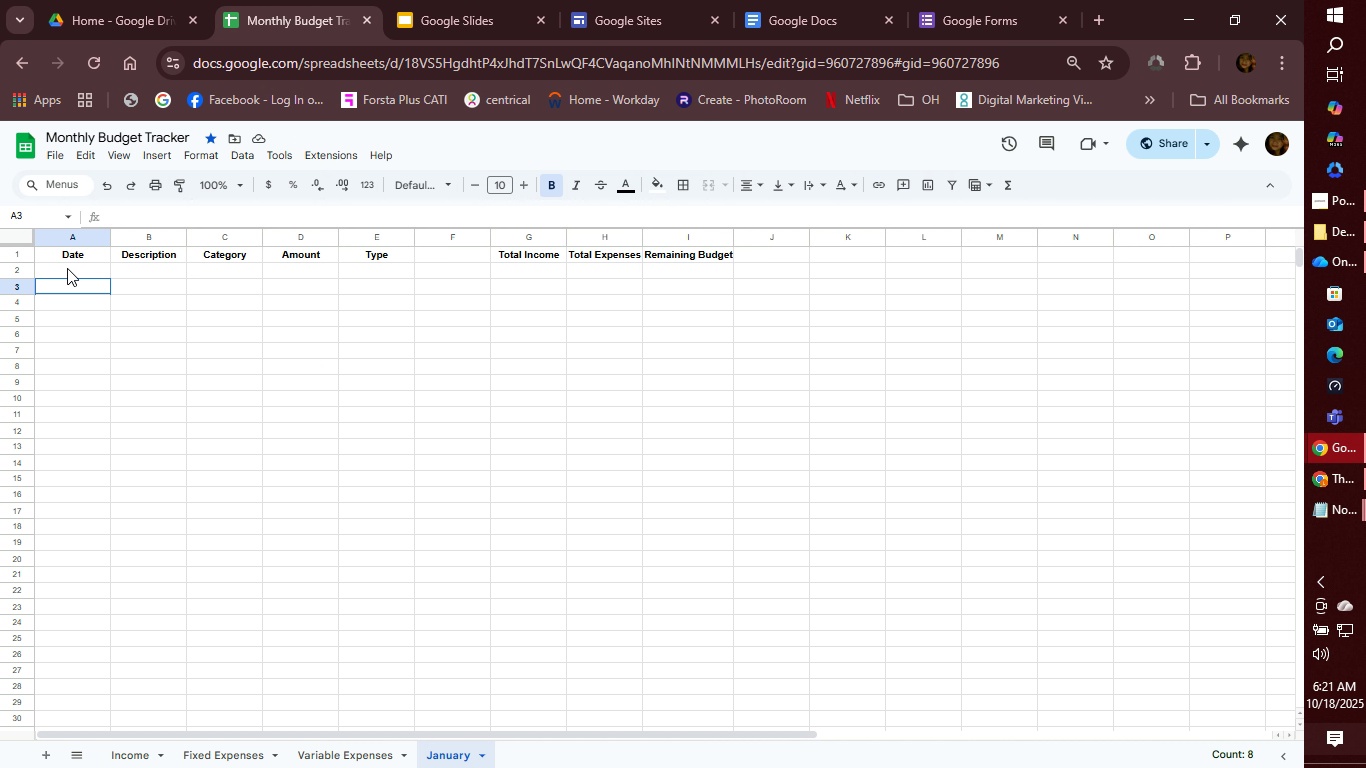 
left_click([67, 268])
 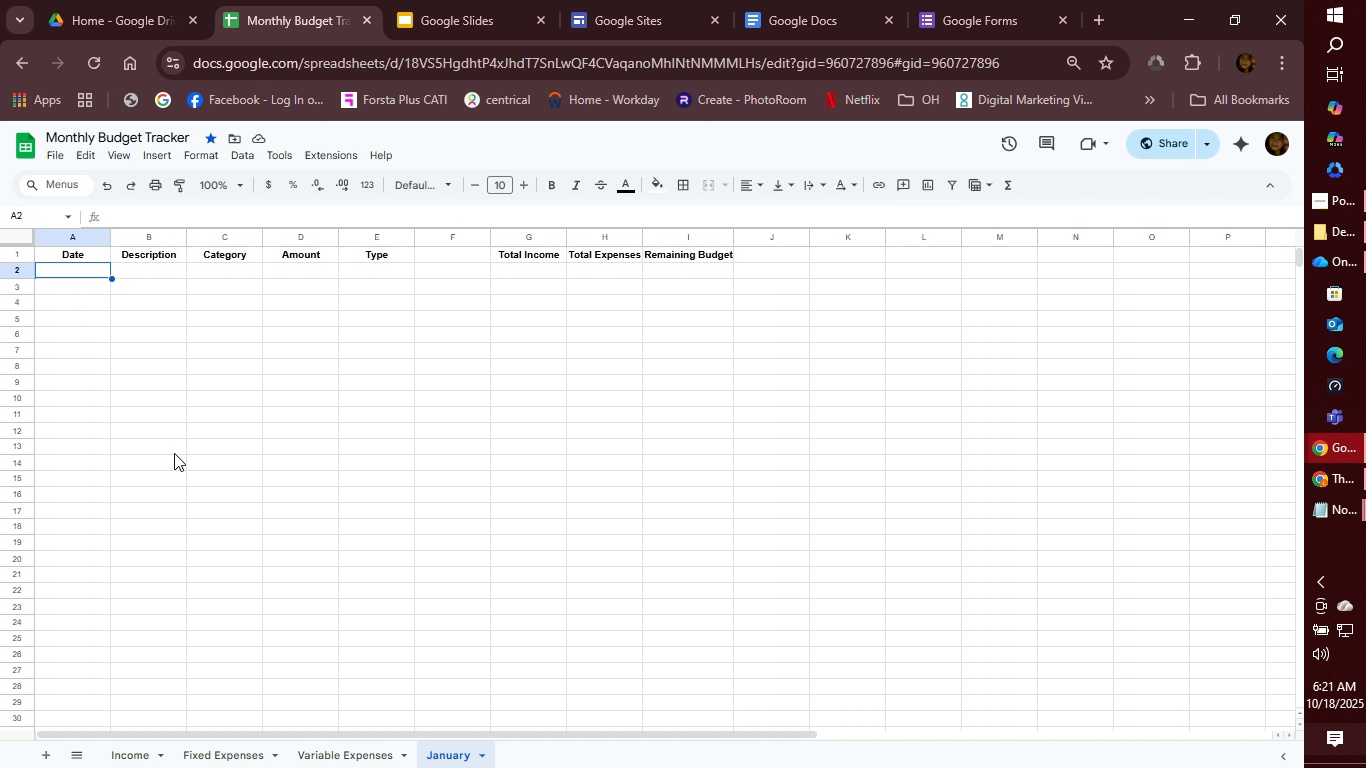 
wait(30.88)
 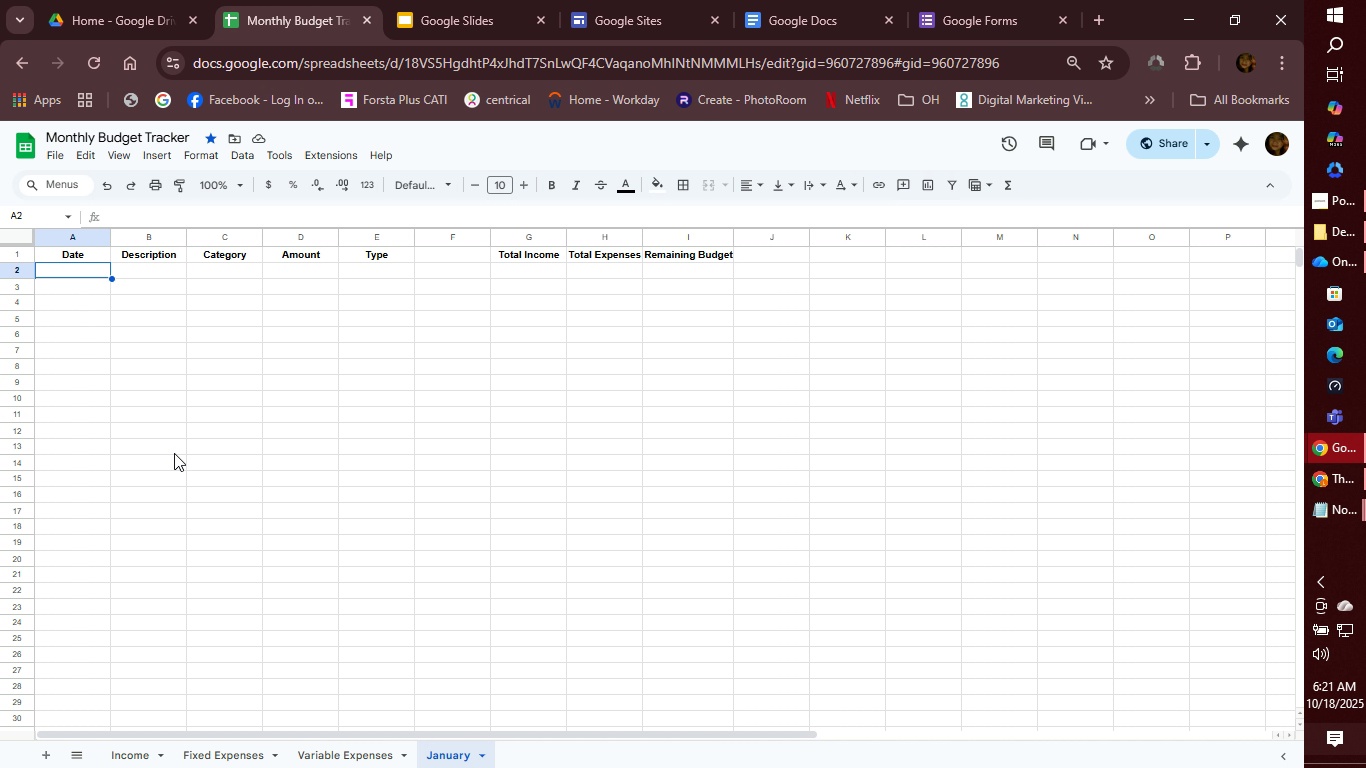 
left_click([36, 214])
 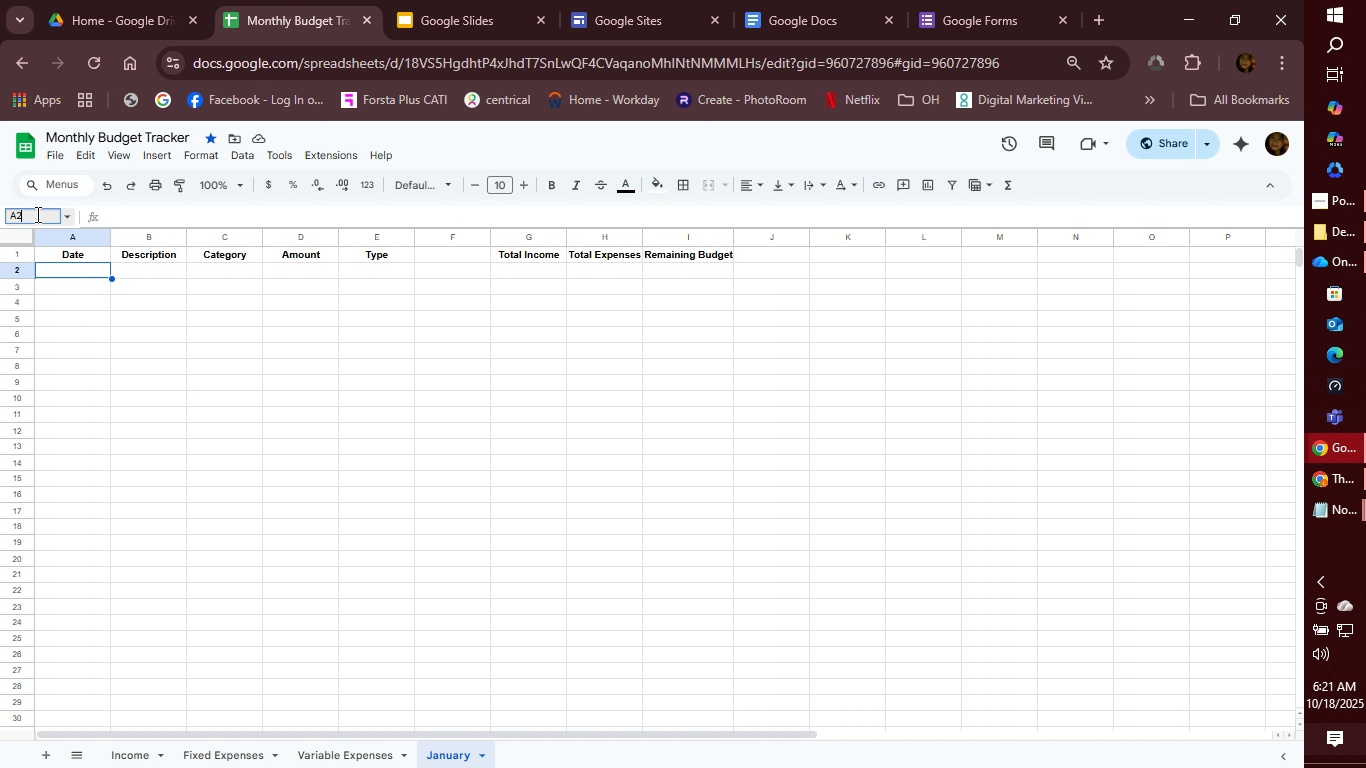 
left_click([36, 214])
 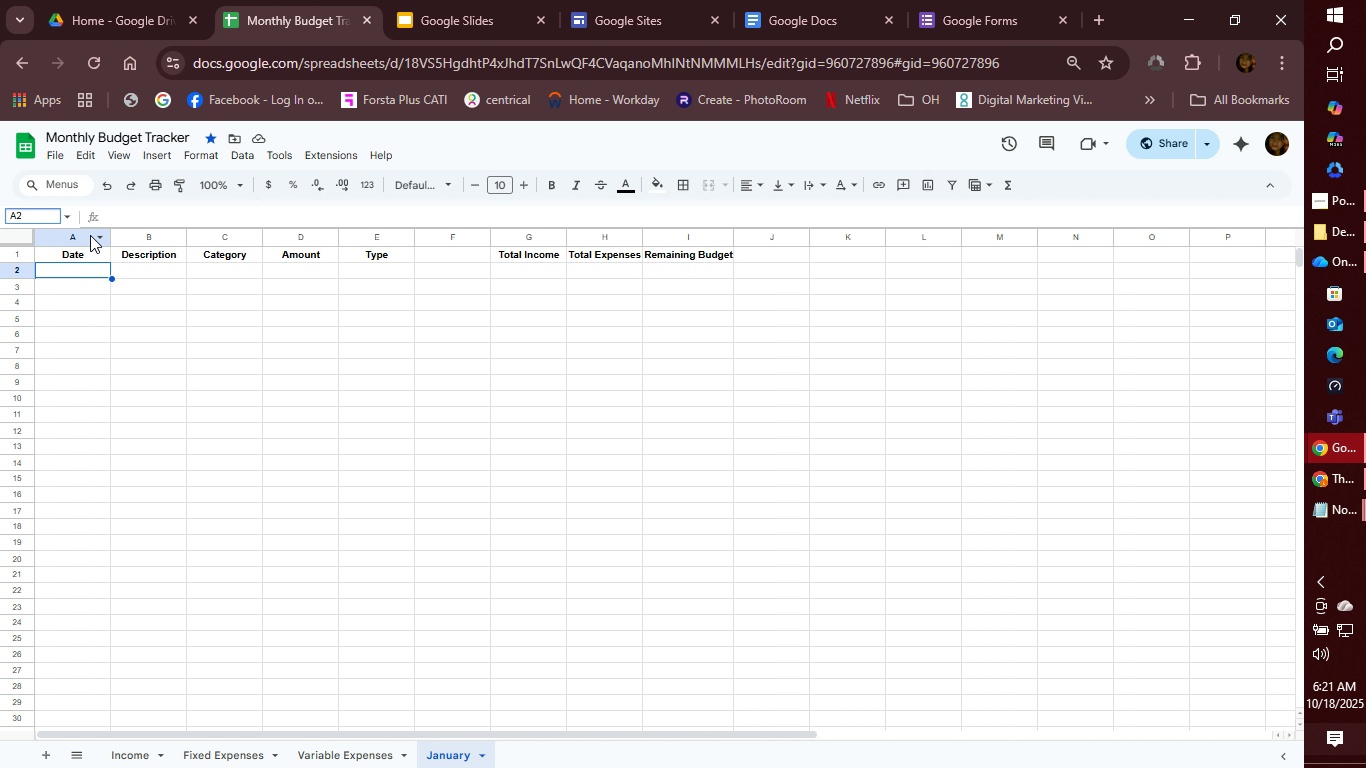 
left_click([90, 236])
 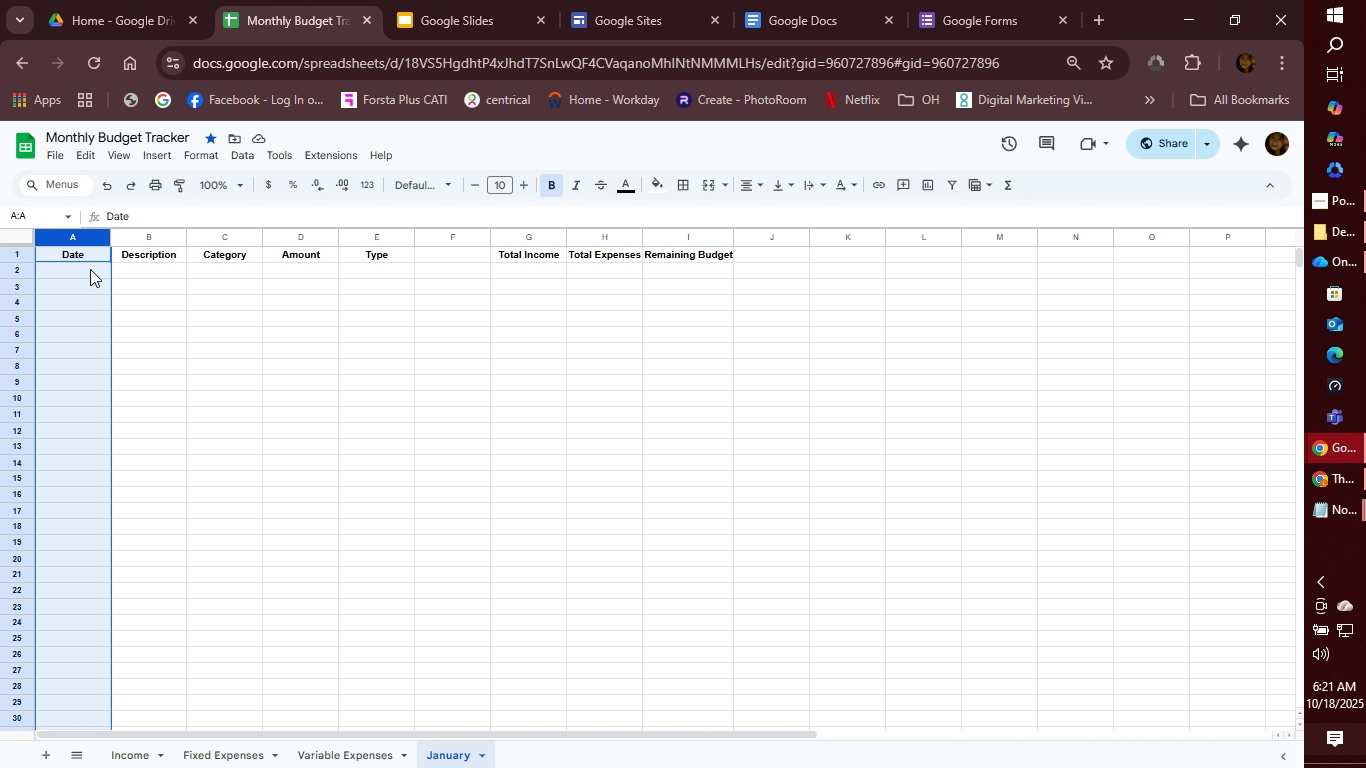 
hold_key(key=ControlLeft, duration=0.62)
left_click([83, 255])
 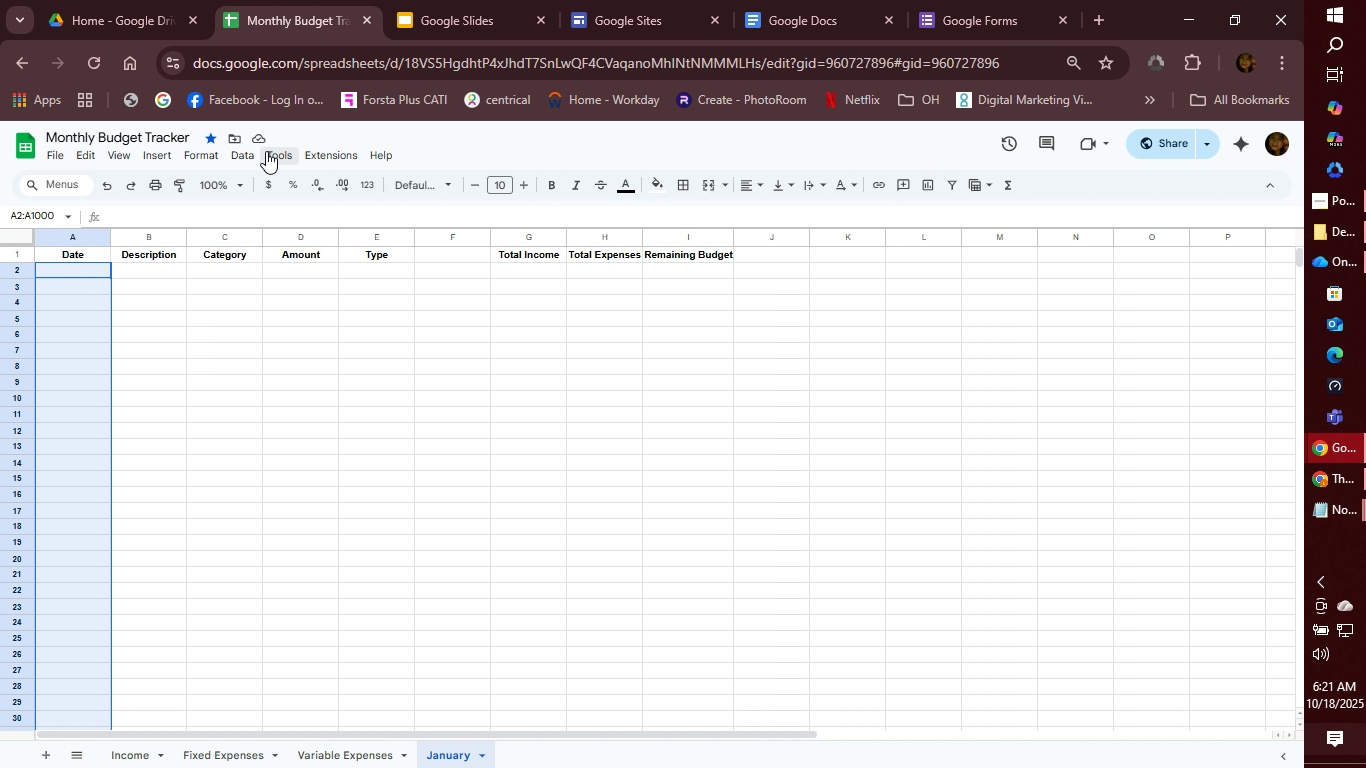 
left_click([208, 159])
 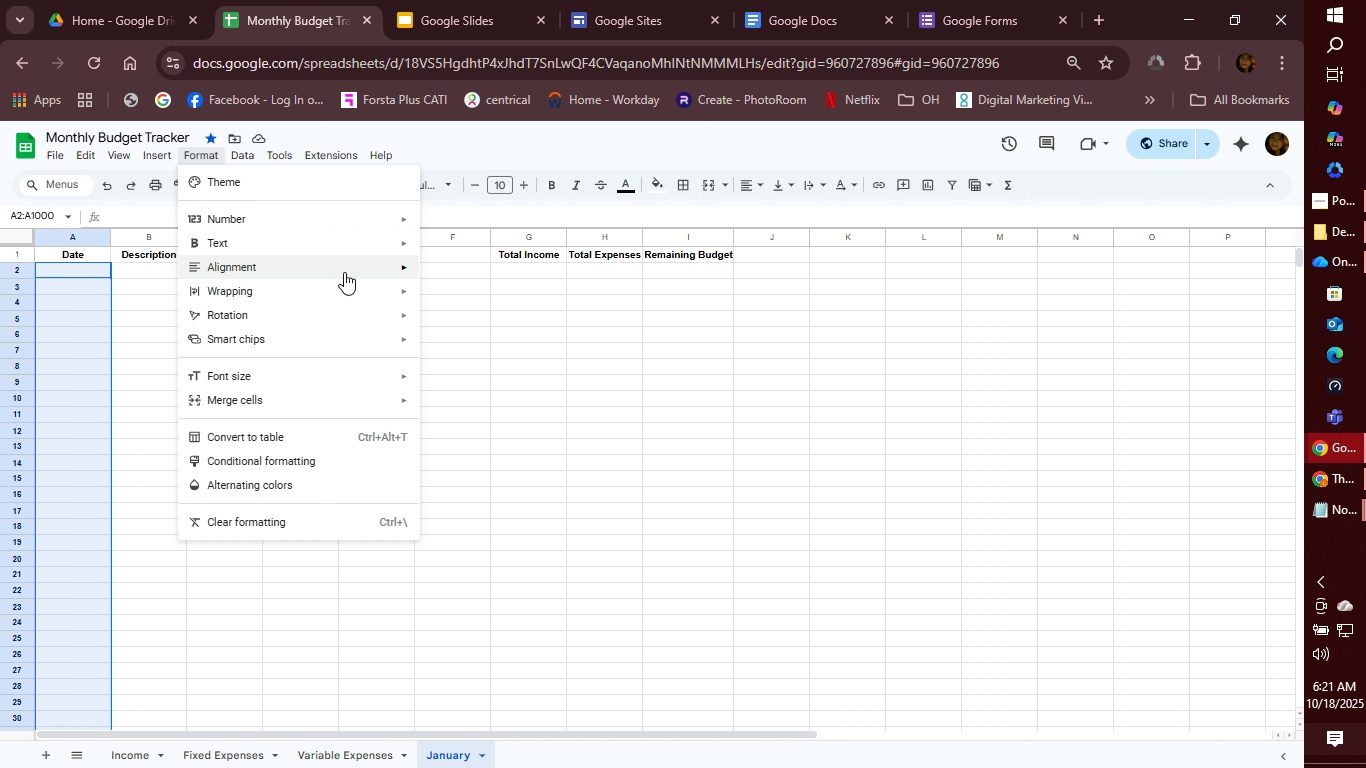 
mouse_move([398, 227])
 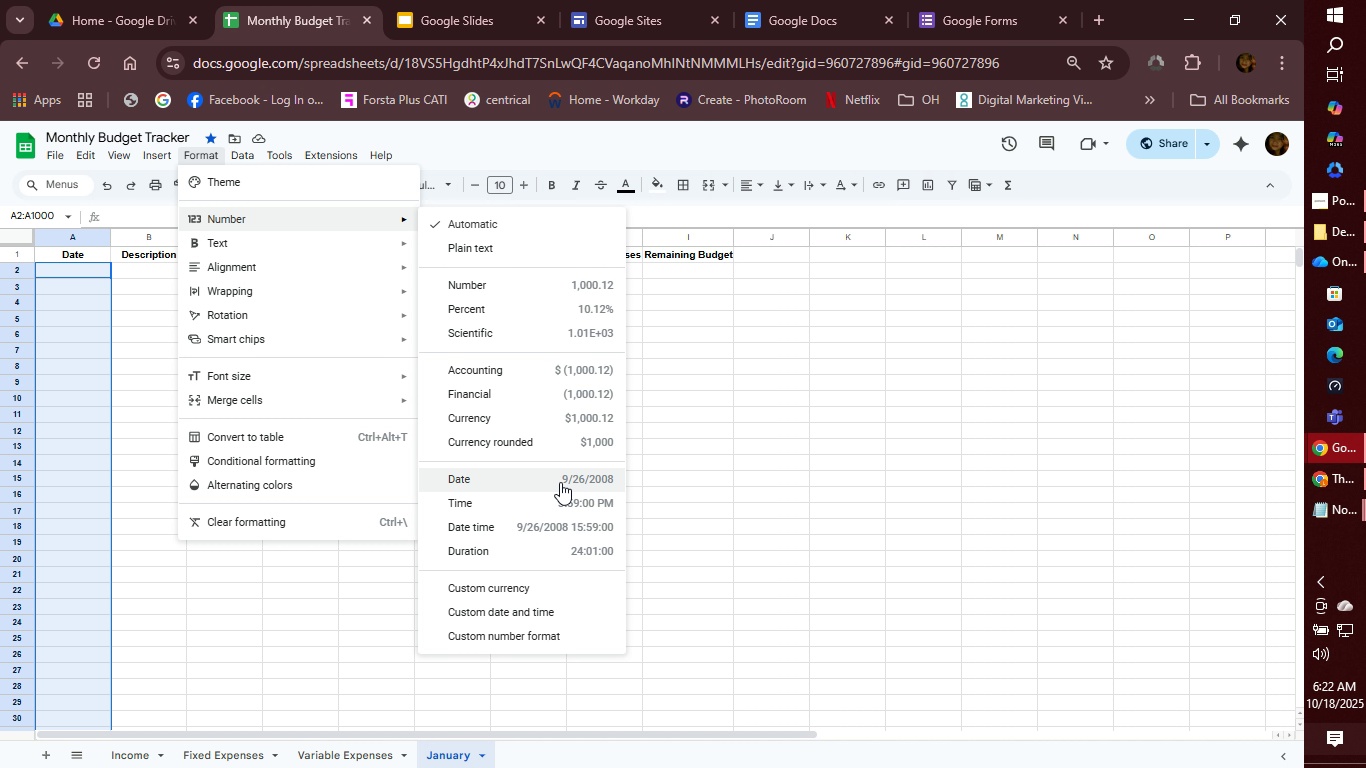 
wait(15.82)
 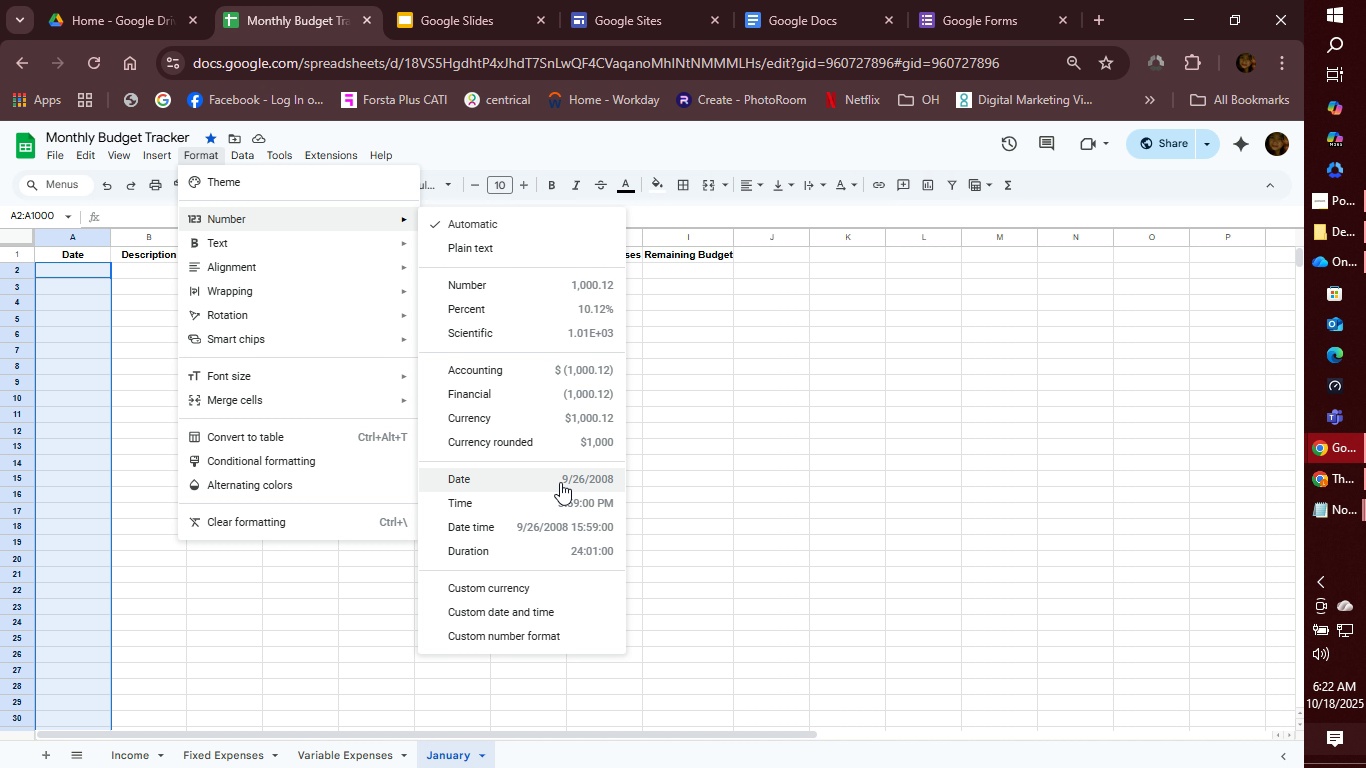 
mouse_move([564, 633])
 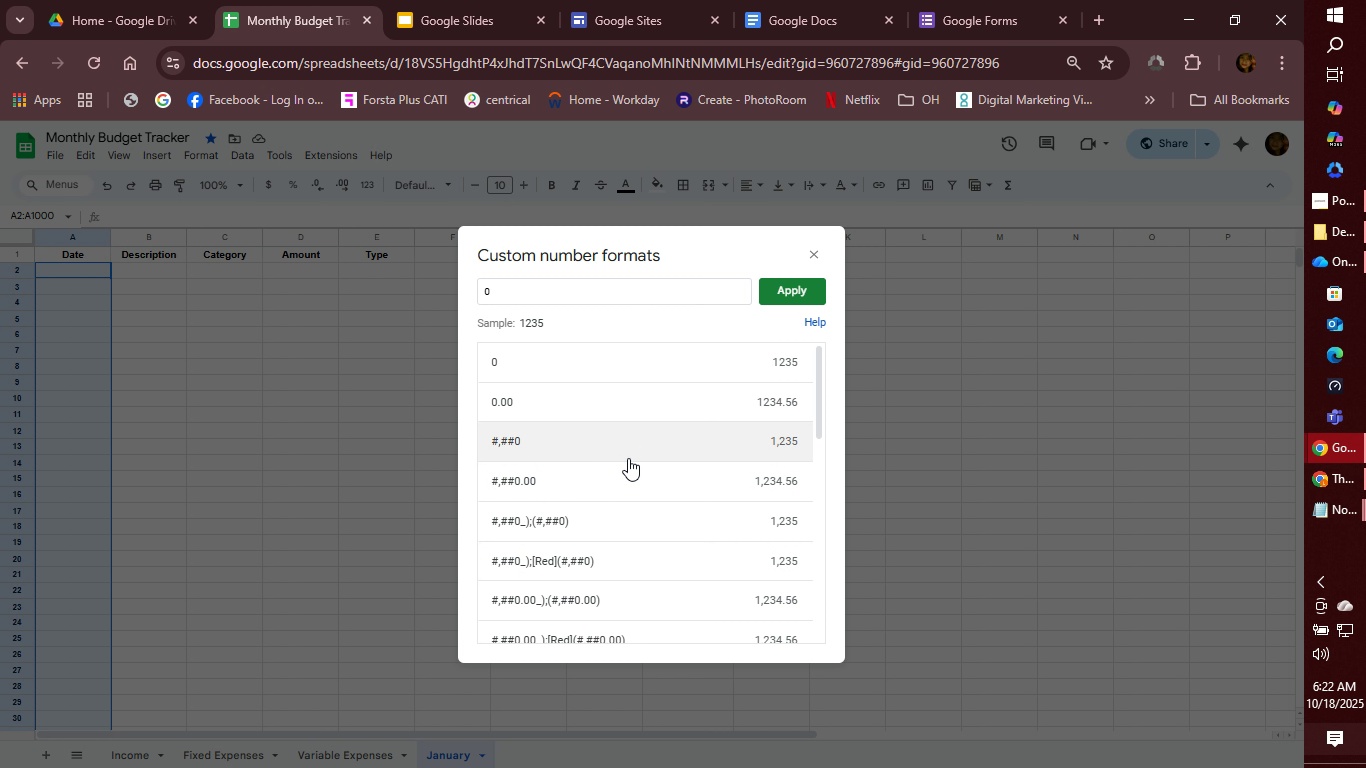 
wait(5.56)
 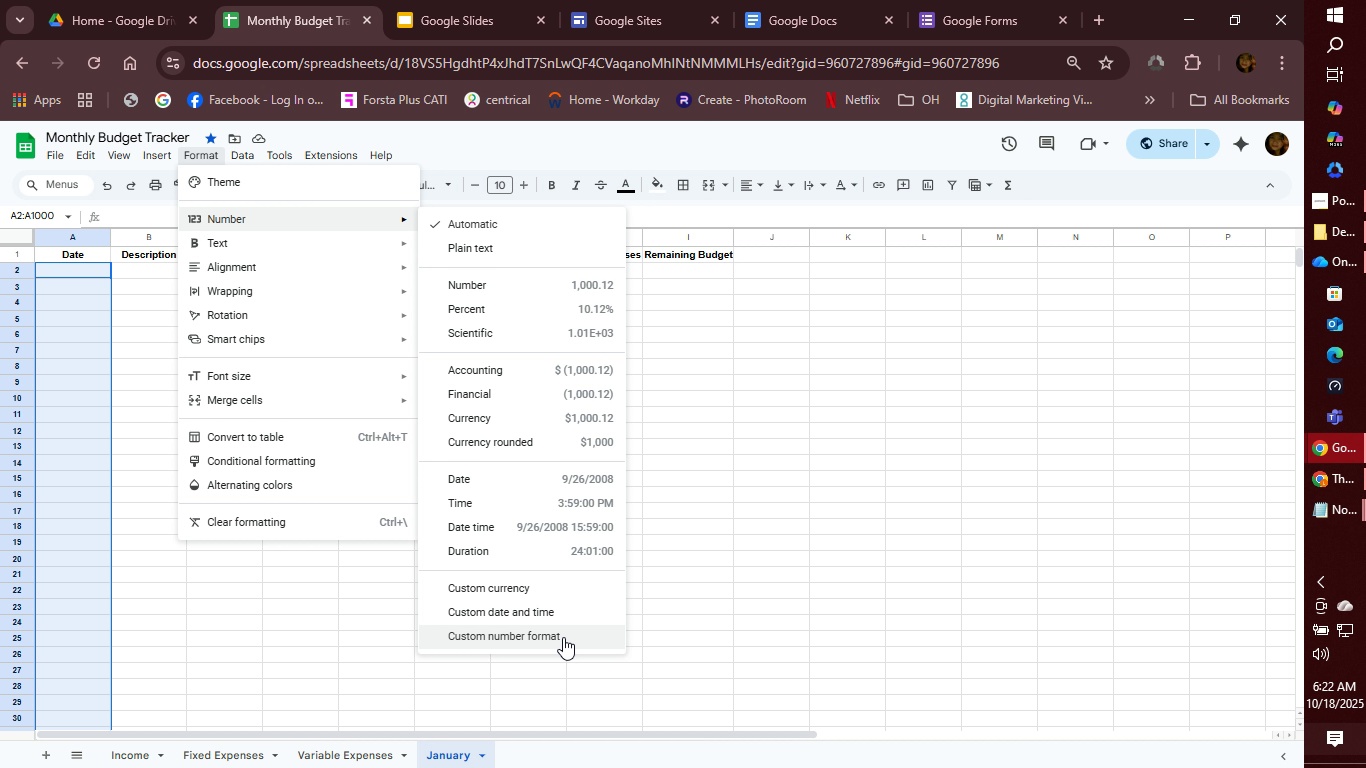 
scroll: coordinate [652, 509], scroll_direction: down, amount: 11.0
 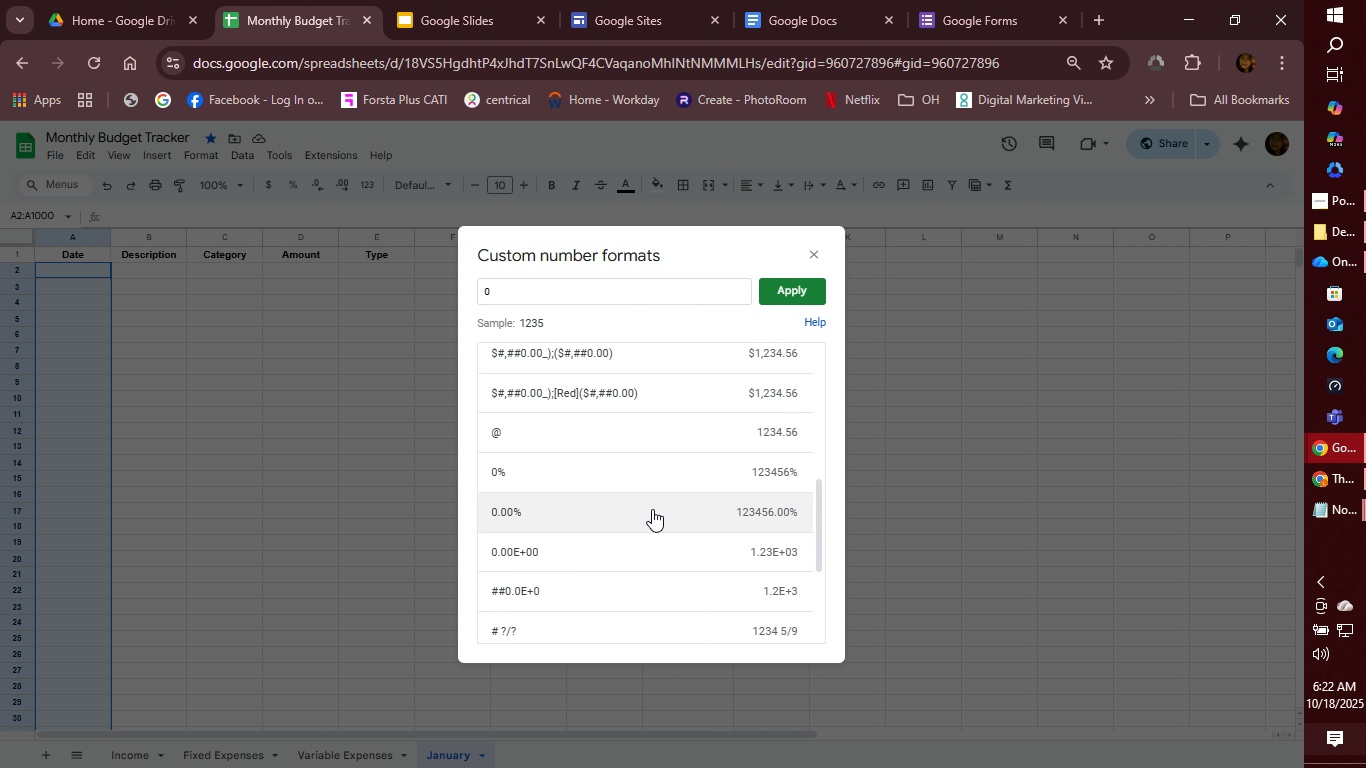 
scroll: coordinate [653, 509], scroll_direction: up, amount: 4.0
 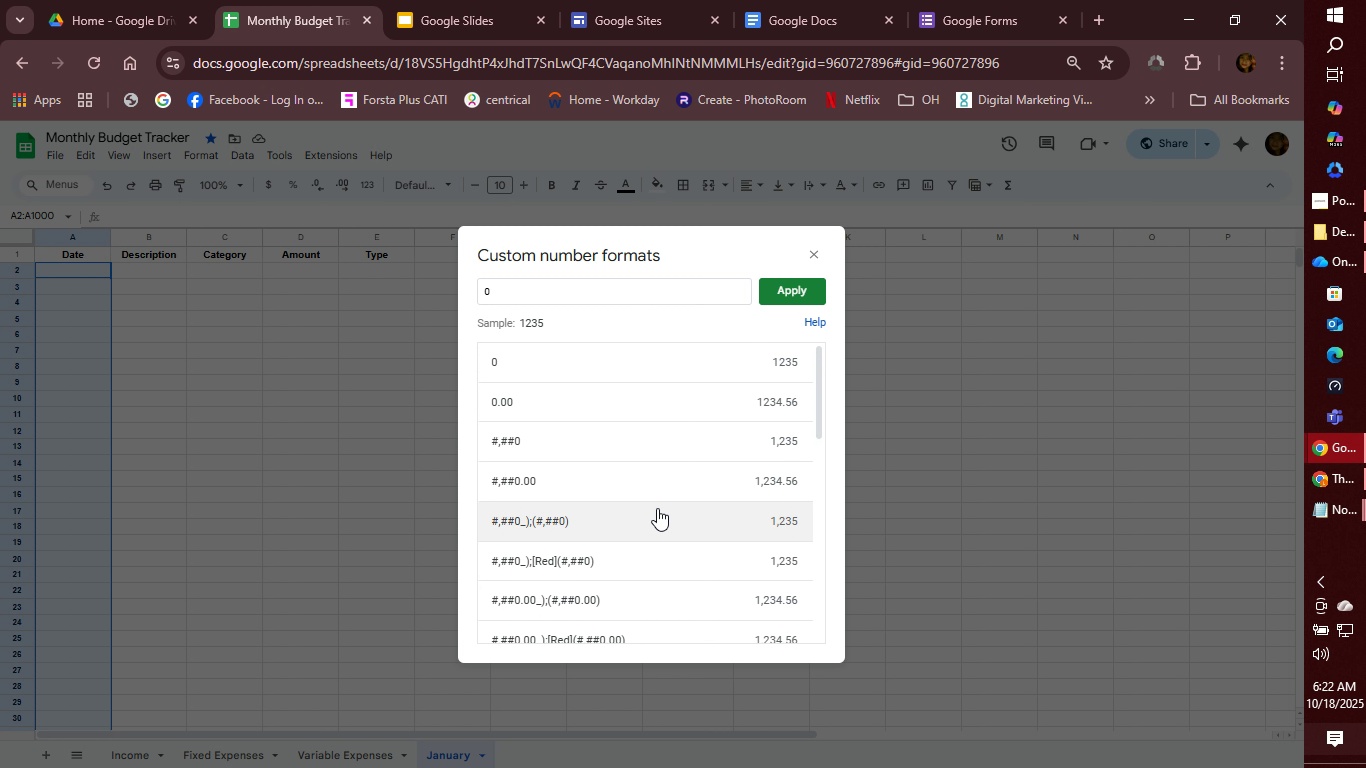 
scroll: coordinate [657, 511], scroll_direction: down, amount: 7.0
 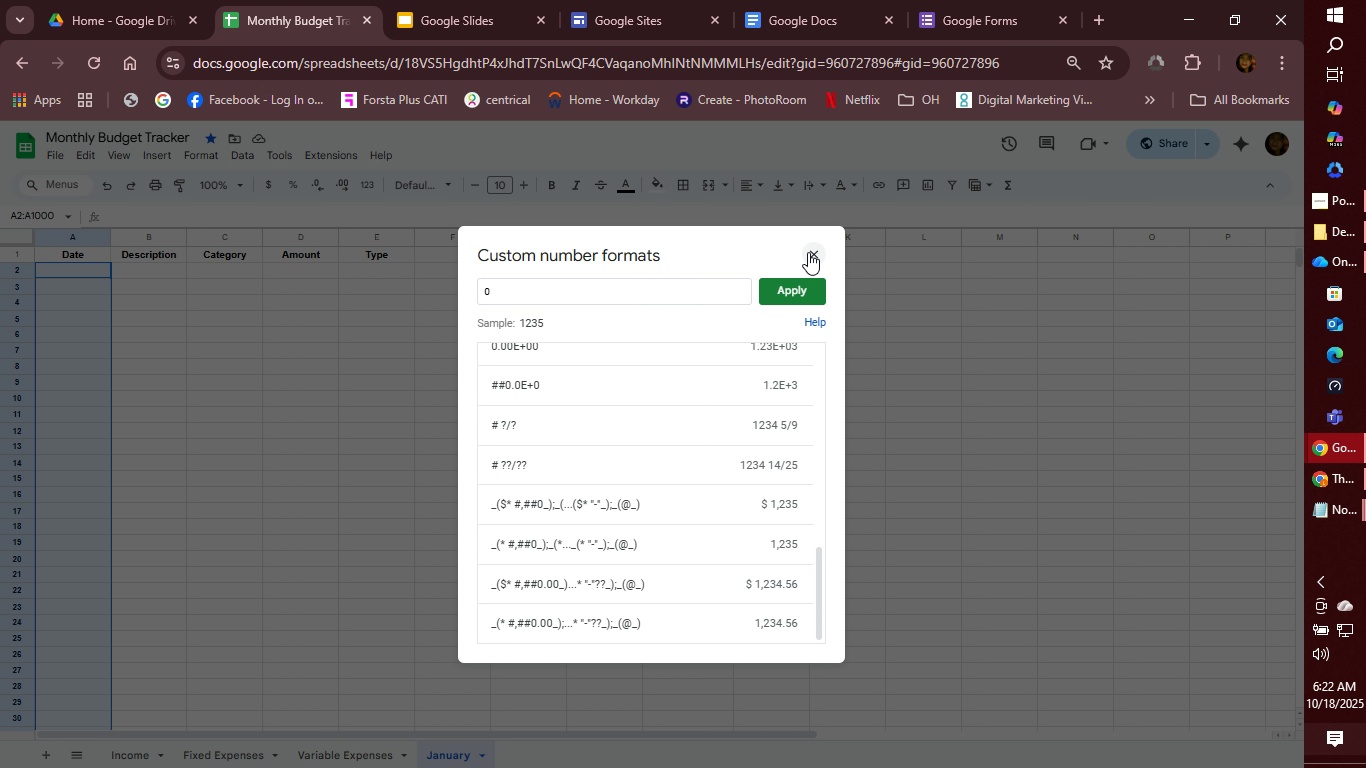 
left_click([808, 253])
 